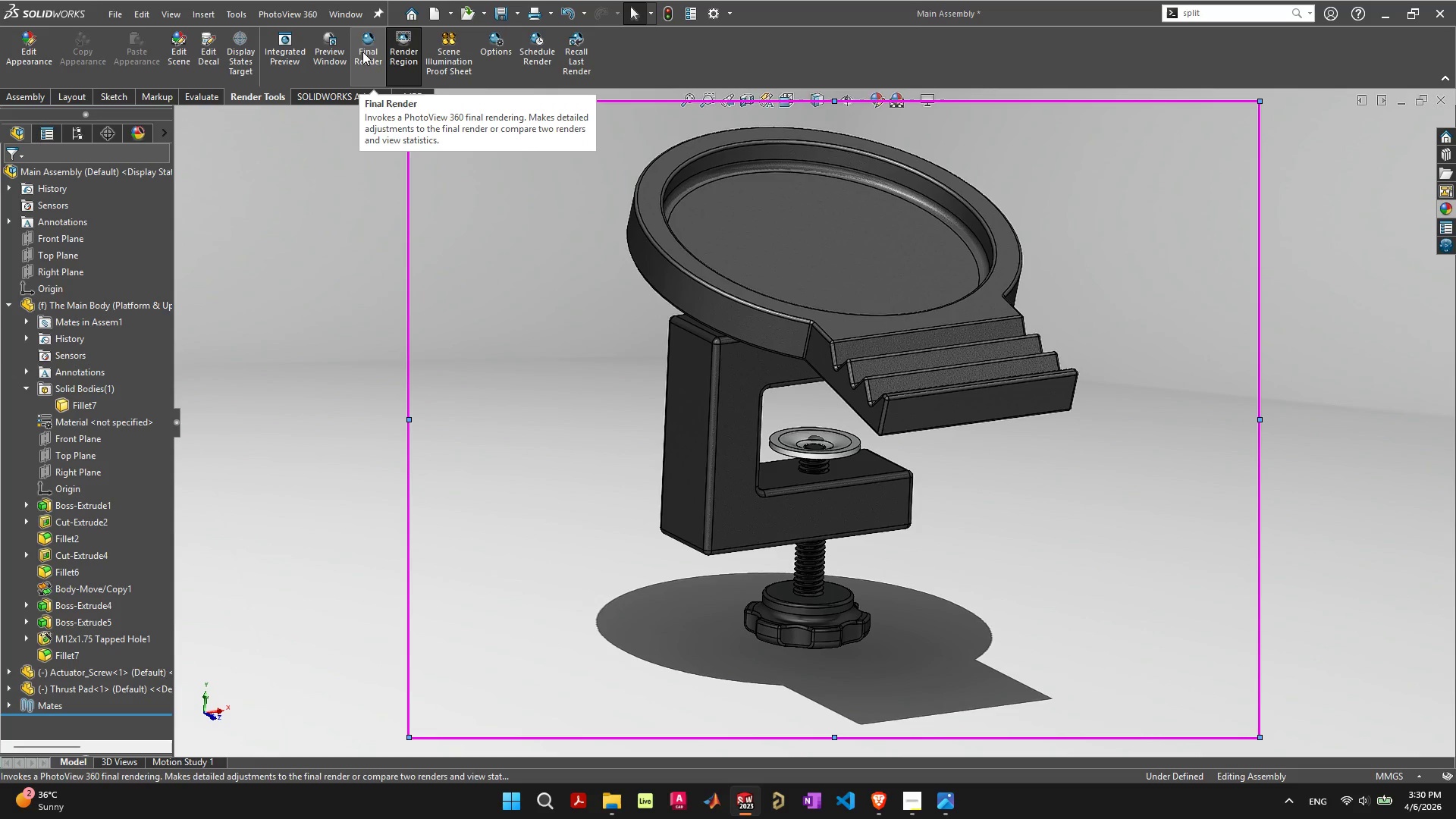 
wait(9.54)
 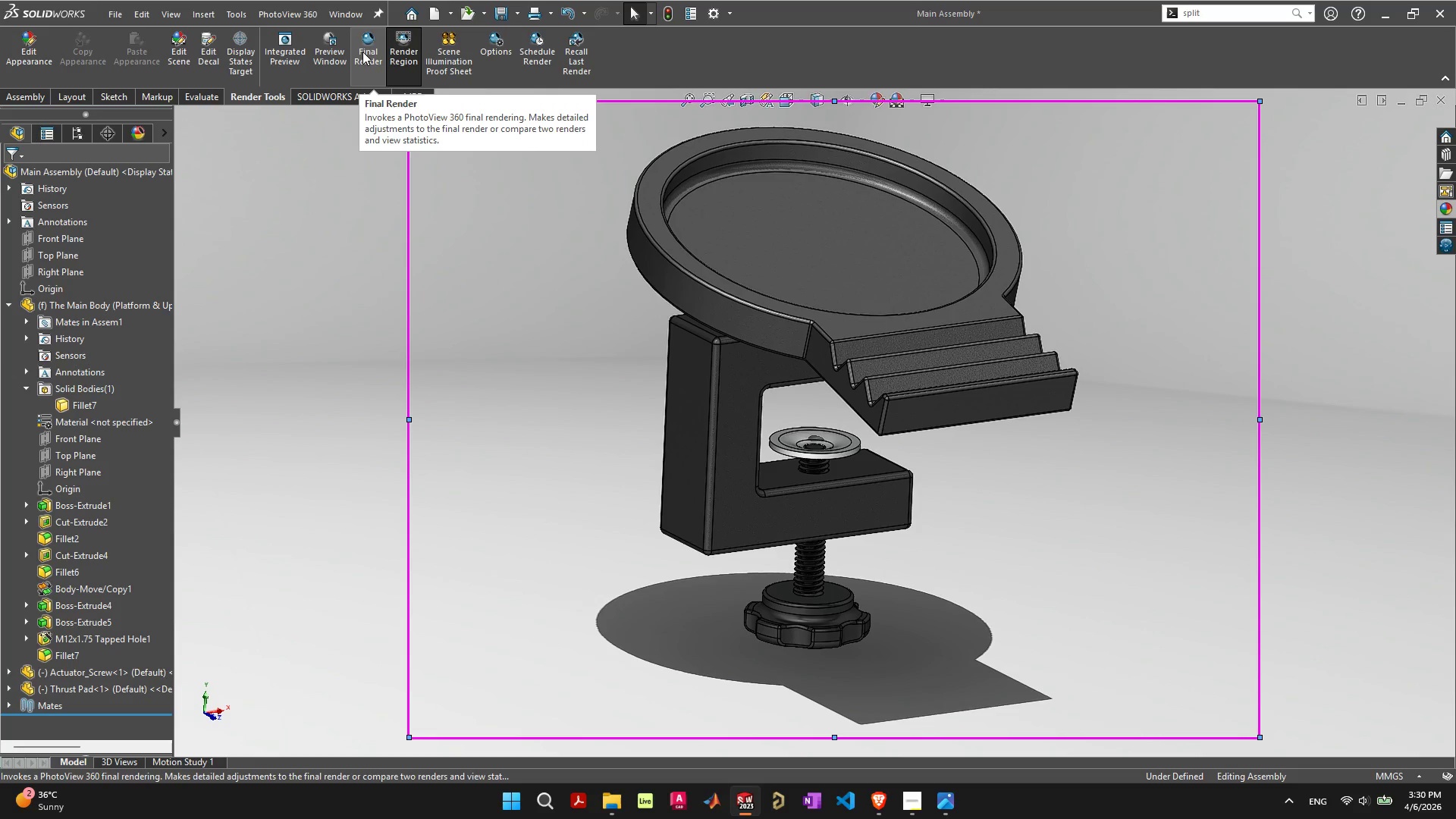 
left_click([340, 61])
 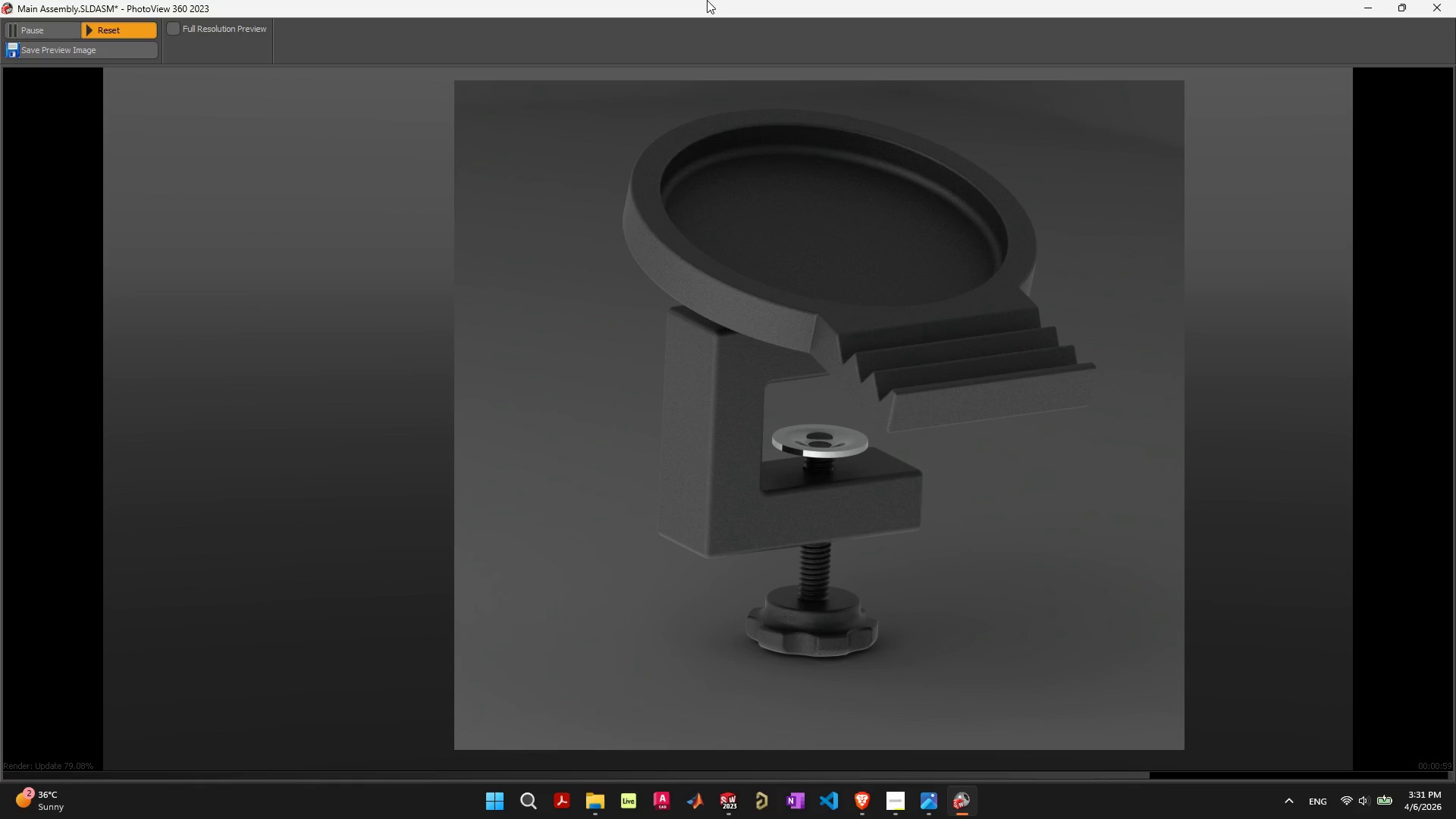 
wait(73.52)
 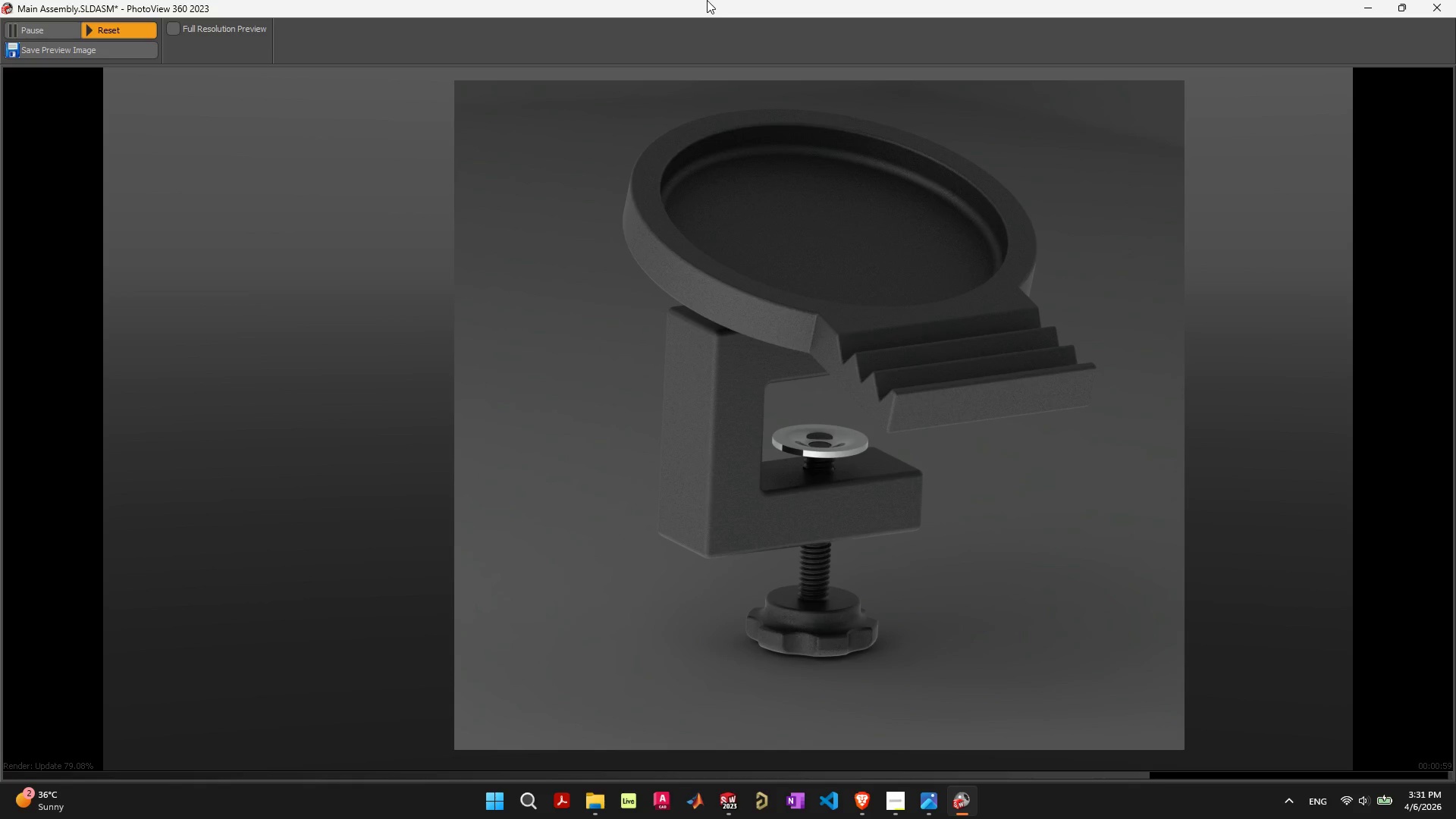 
left_click([1430, 5])
 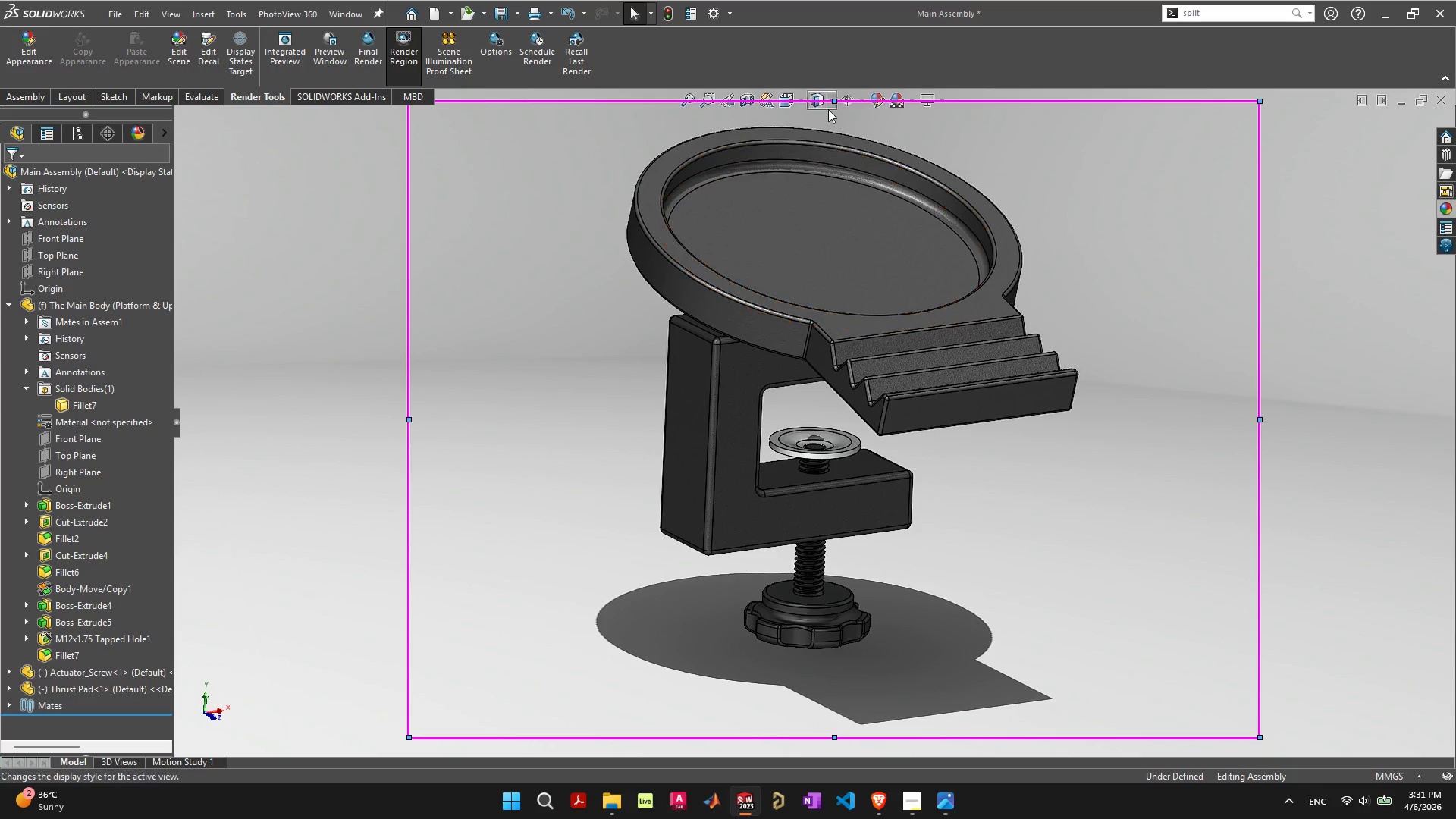 
left_click([483, 45])
 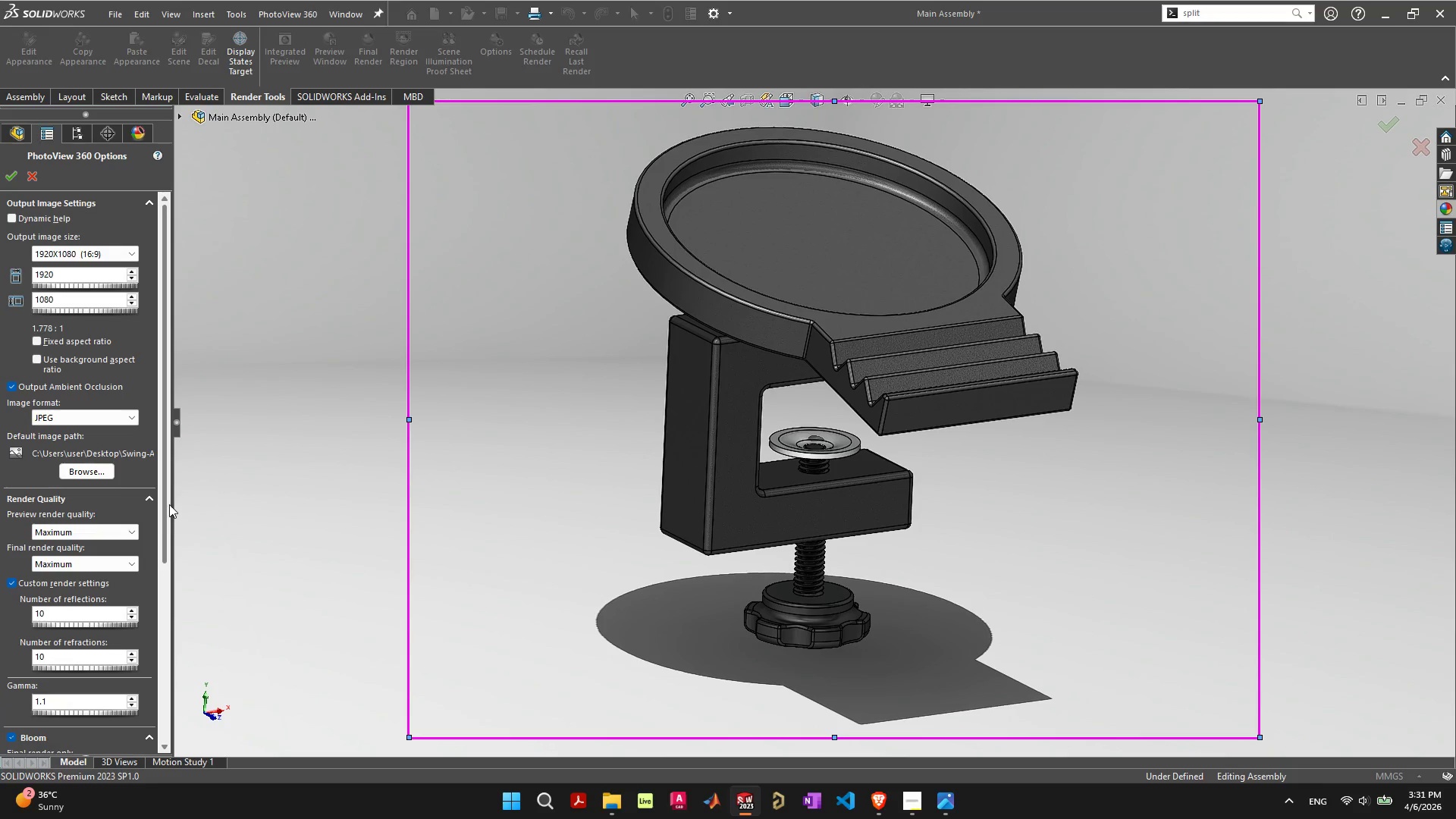 
left_click_drag(start_coordinate=[163, 506], to_coordinate=[156, 695])
 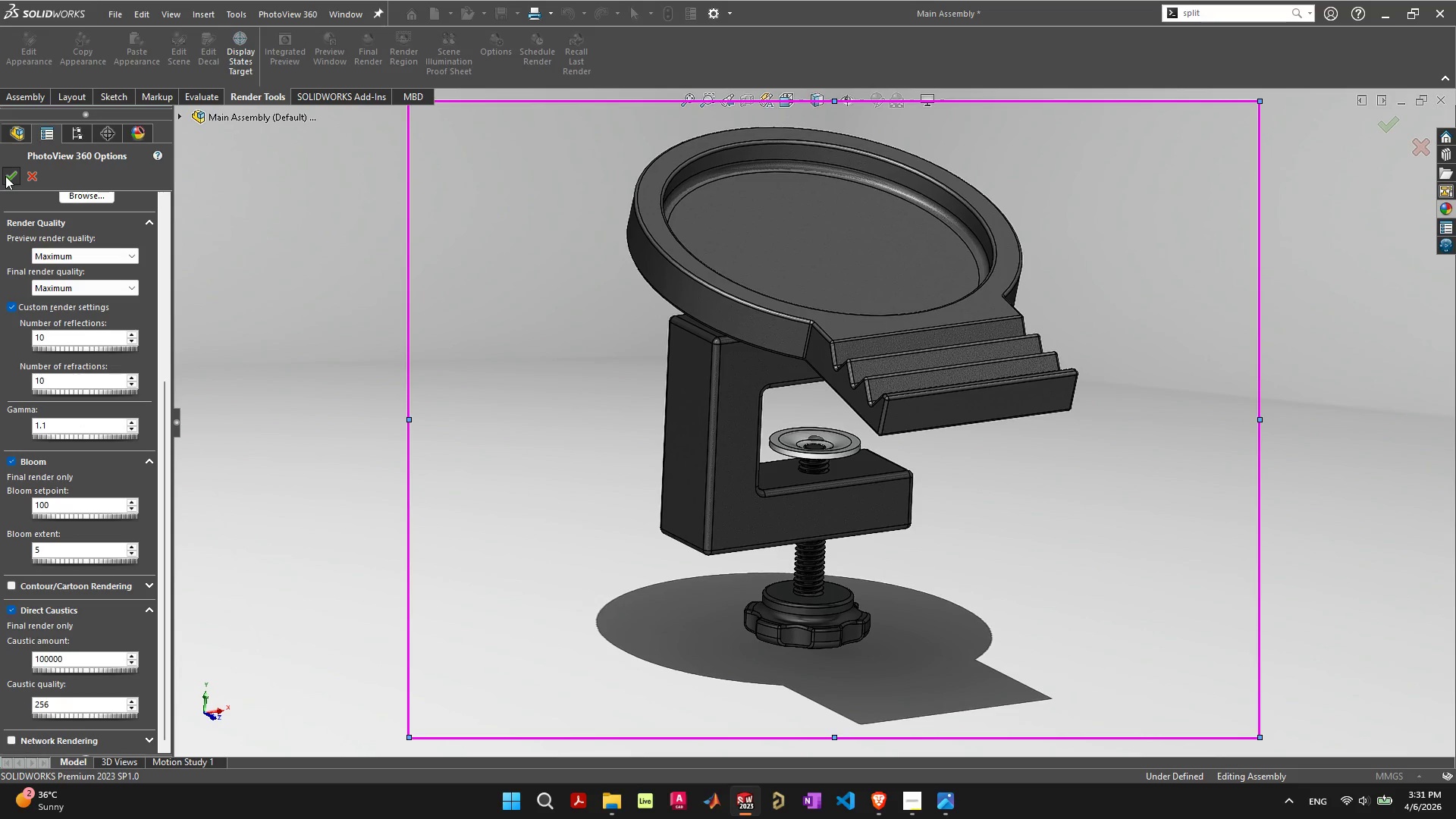 
left_click([5, 176])
 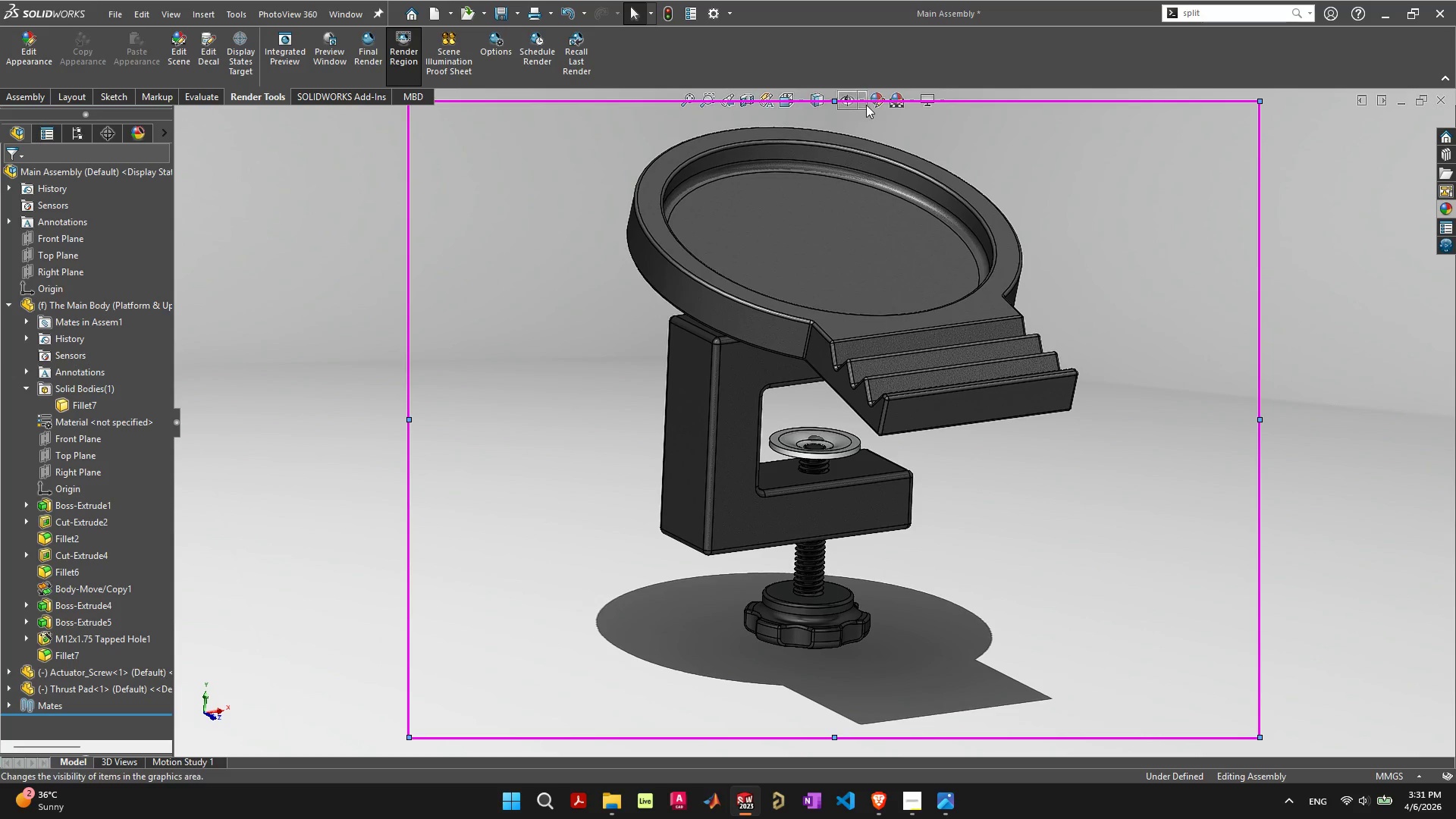 
left_click([895, 108])
 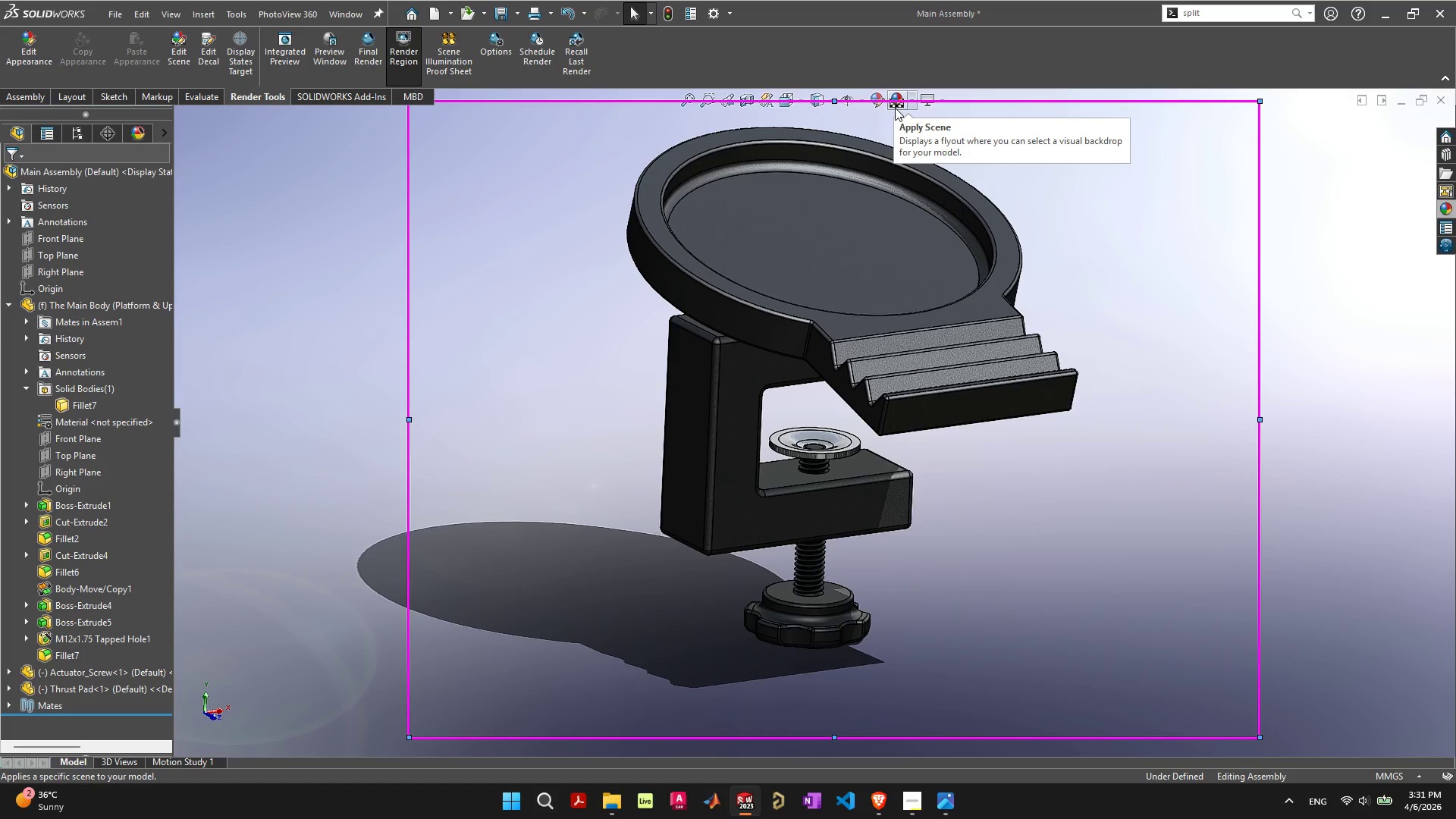 
left_click([895, 107])
 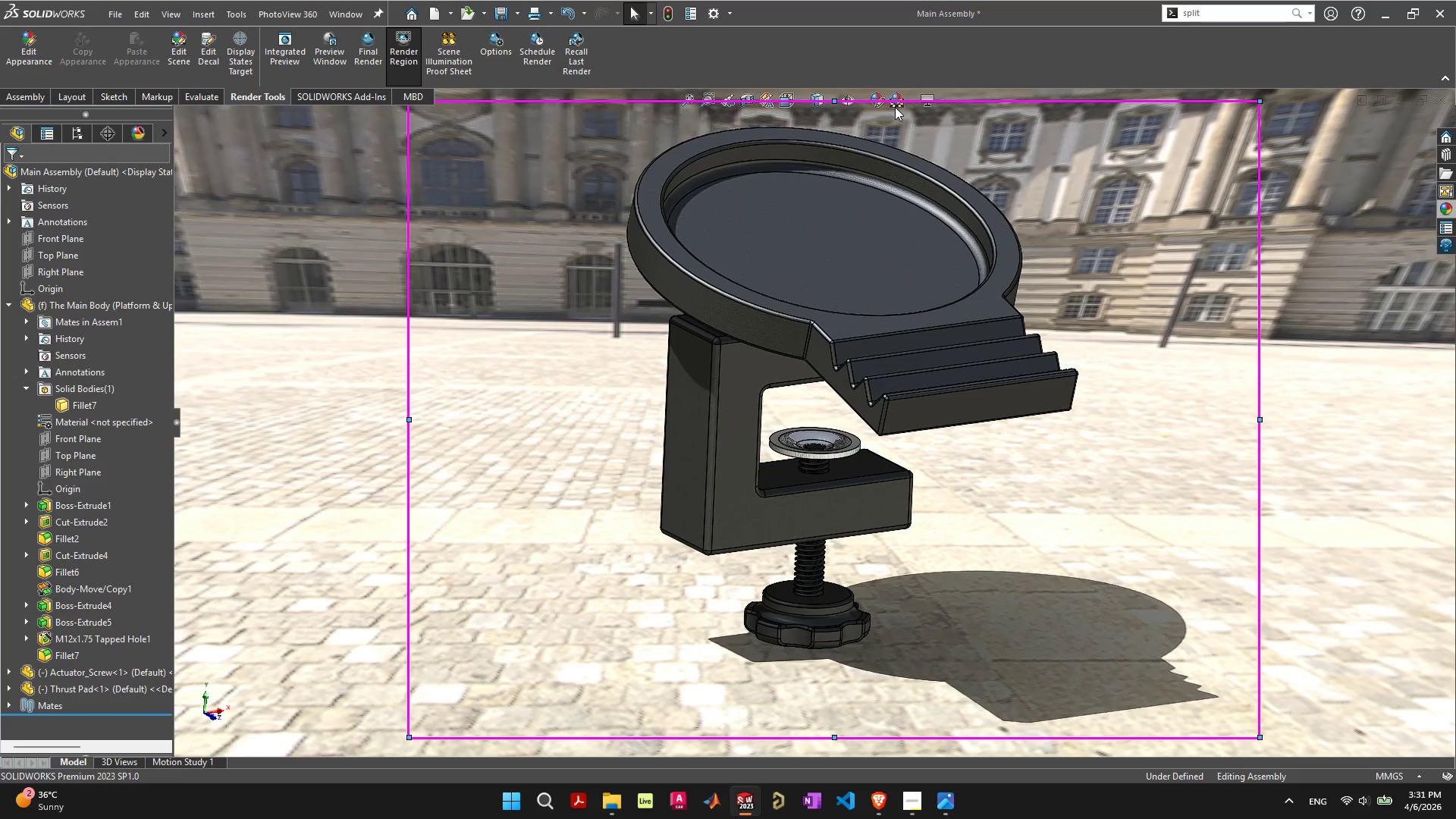 
left_click([895, 107])
 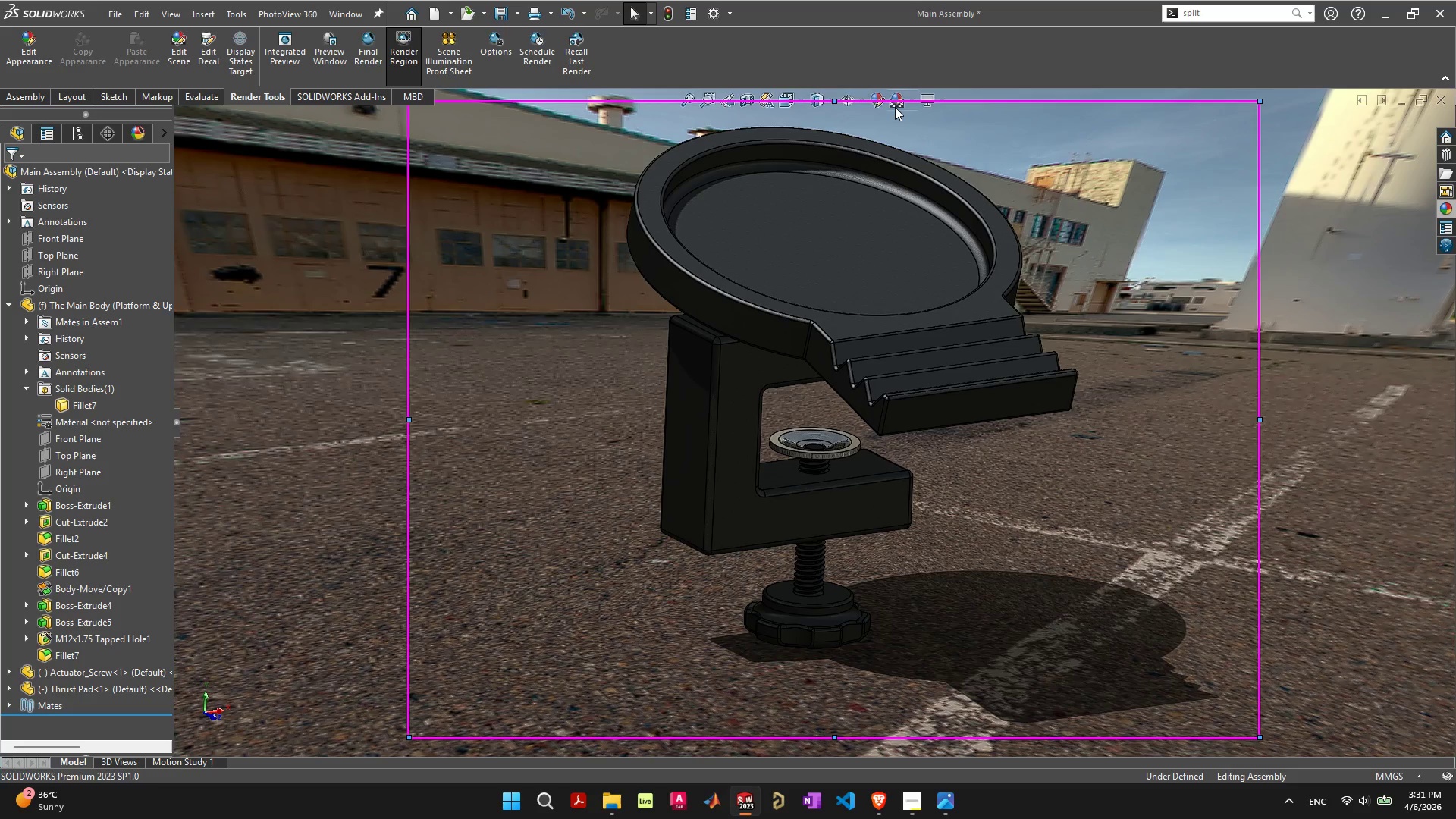 
left_click([895, 107])
 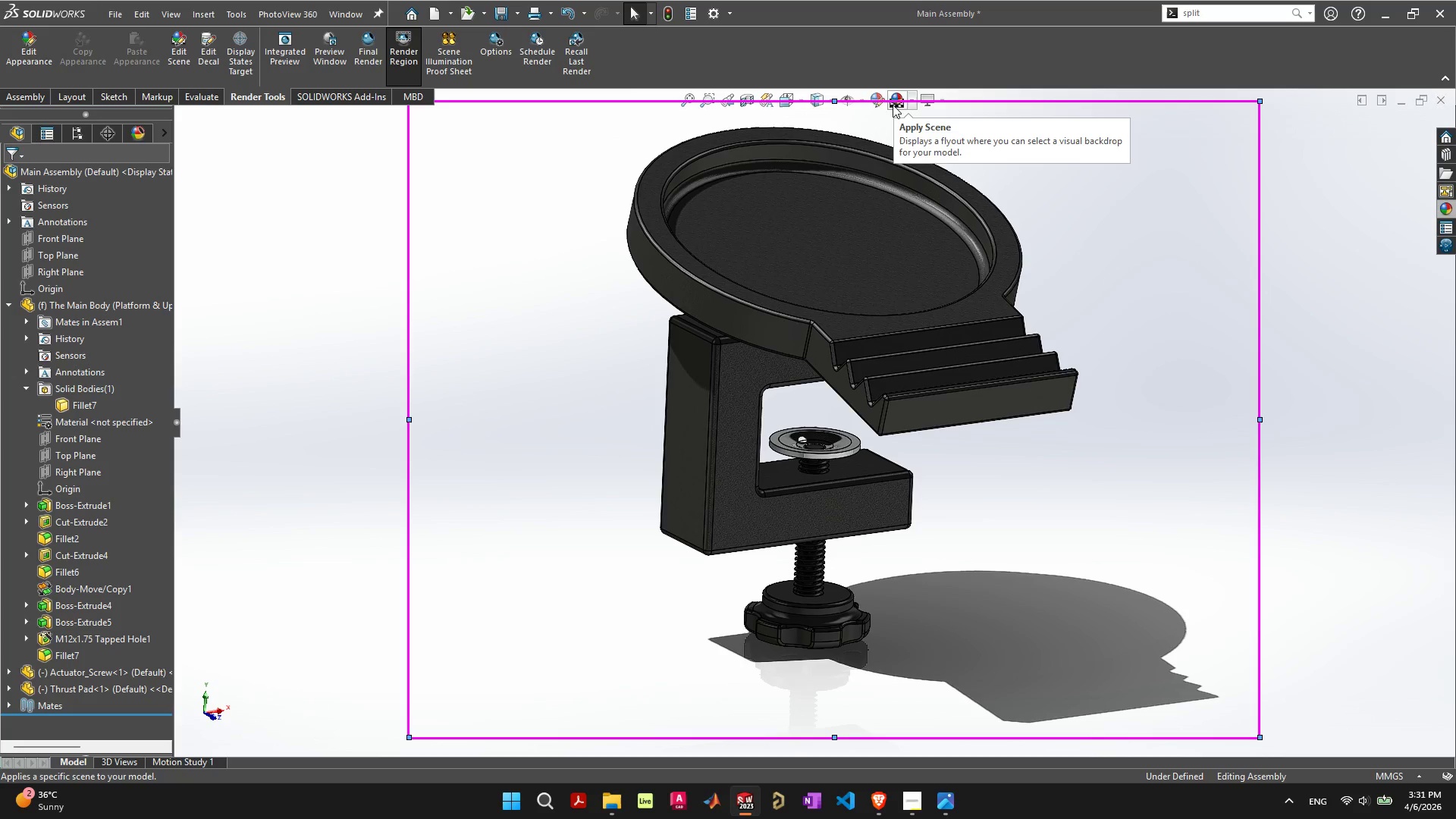 
wait(5.5)
 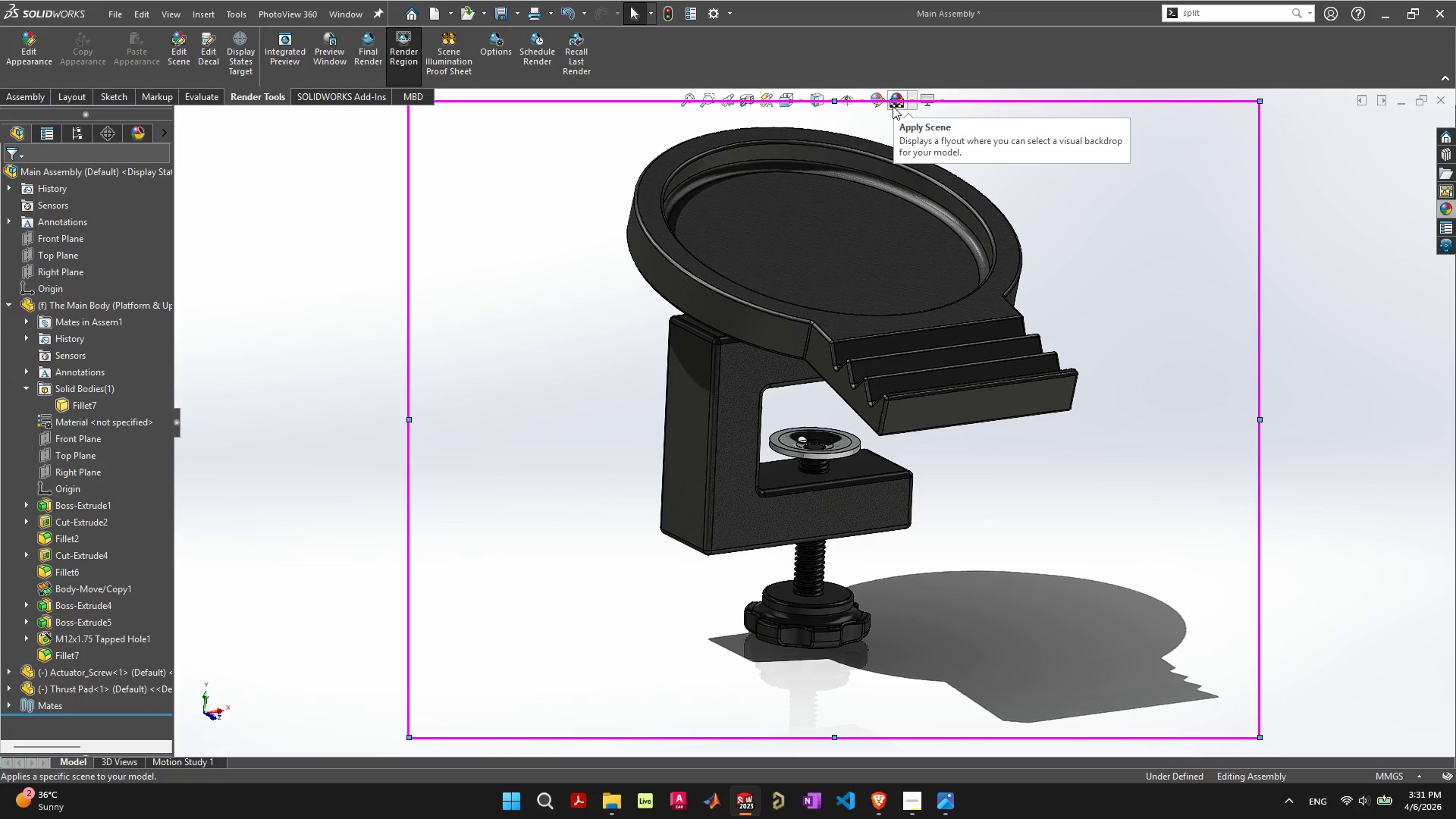 
left_click([893, 105])
 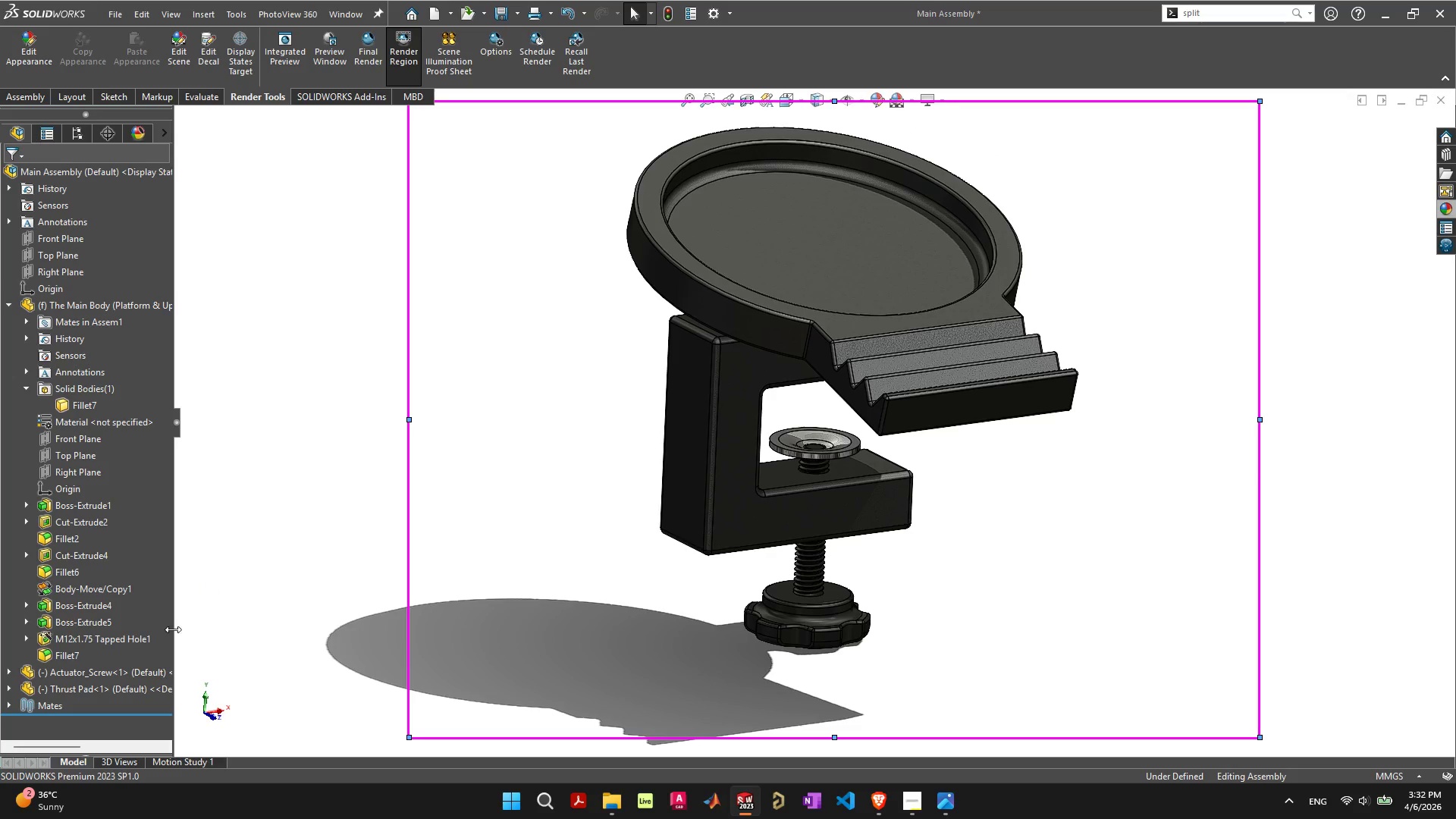 
mouse_move([428, 66])
 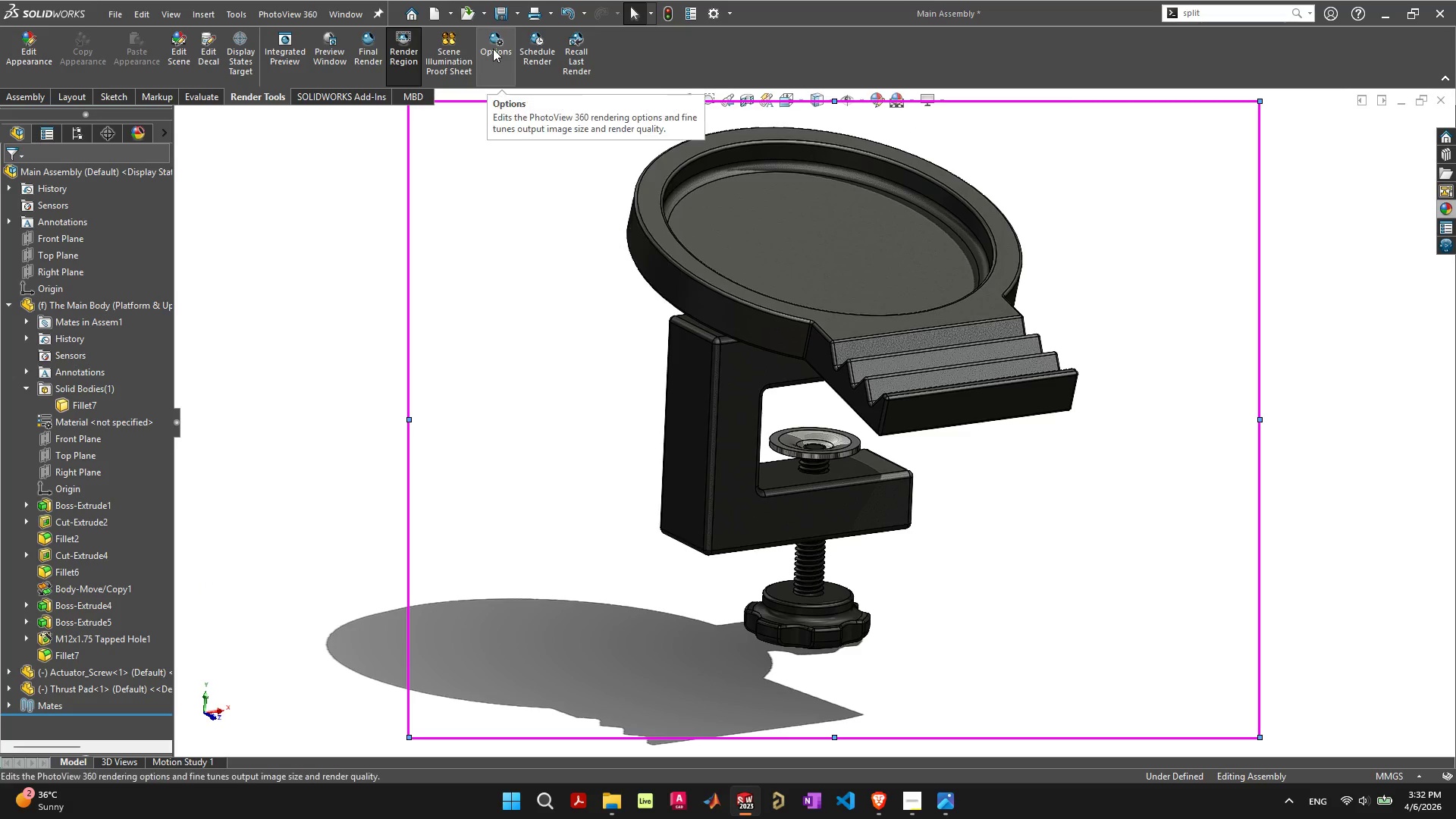 
left_click([493, 49])
 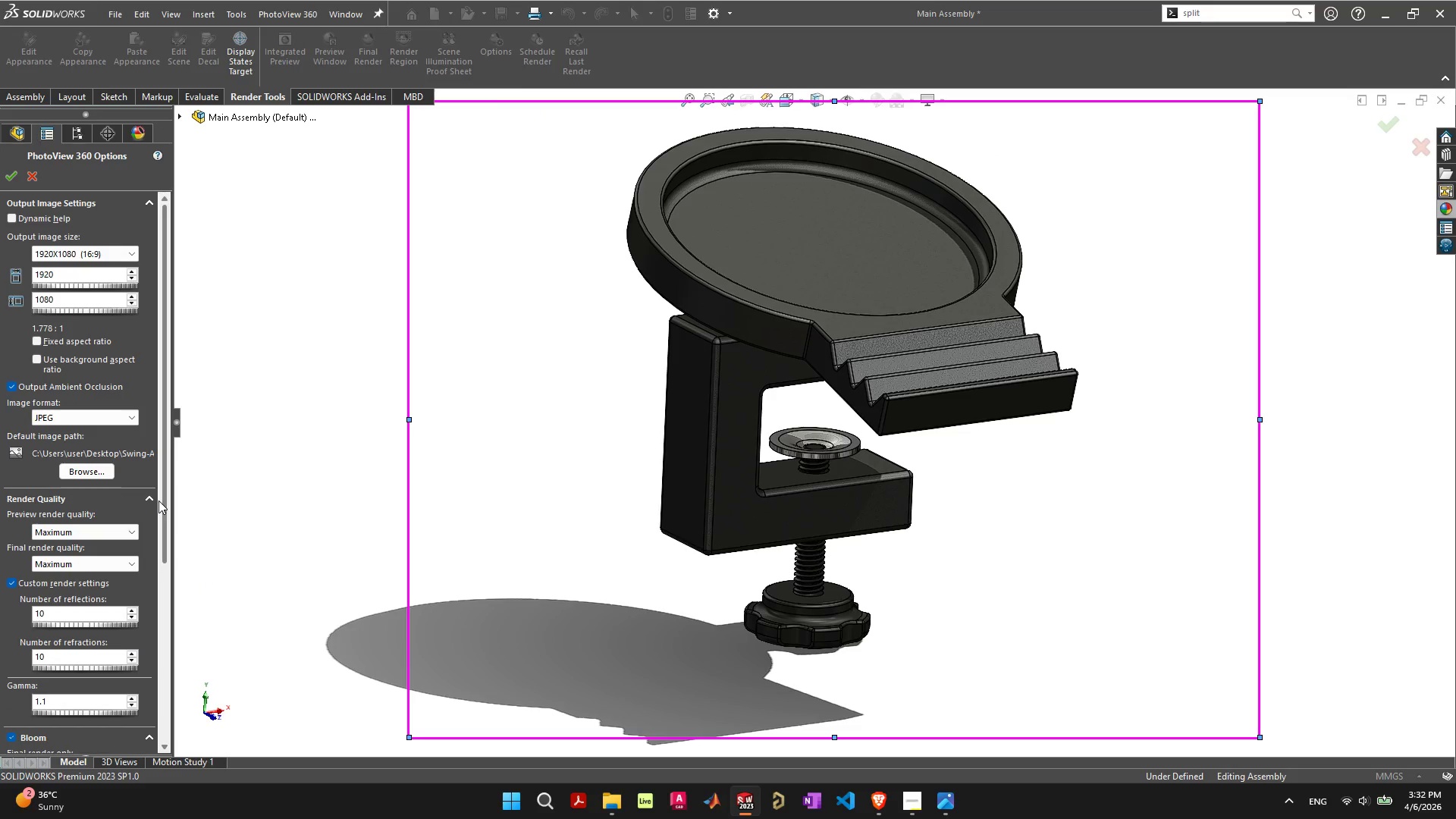 
left_click([11, 173])
 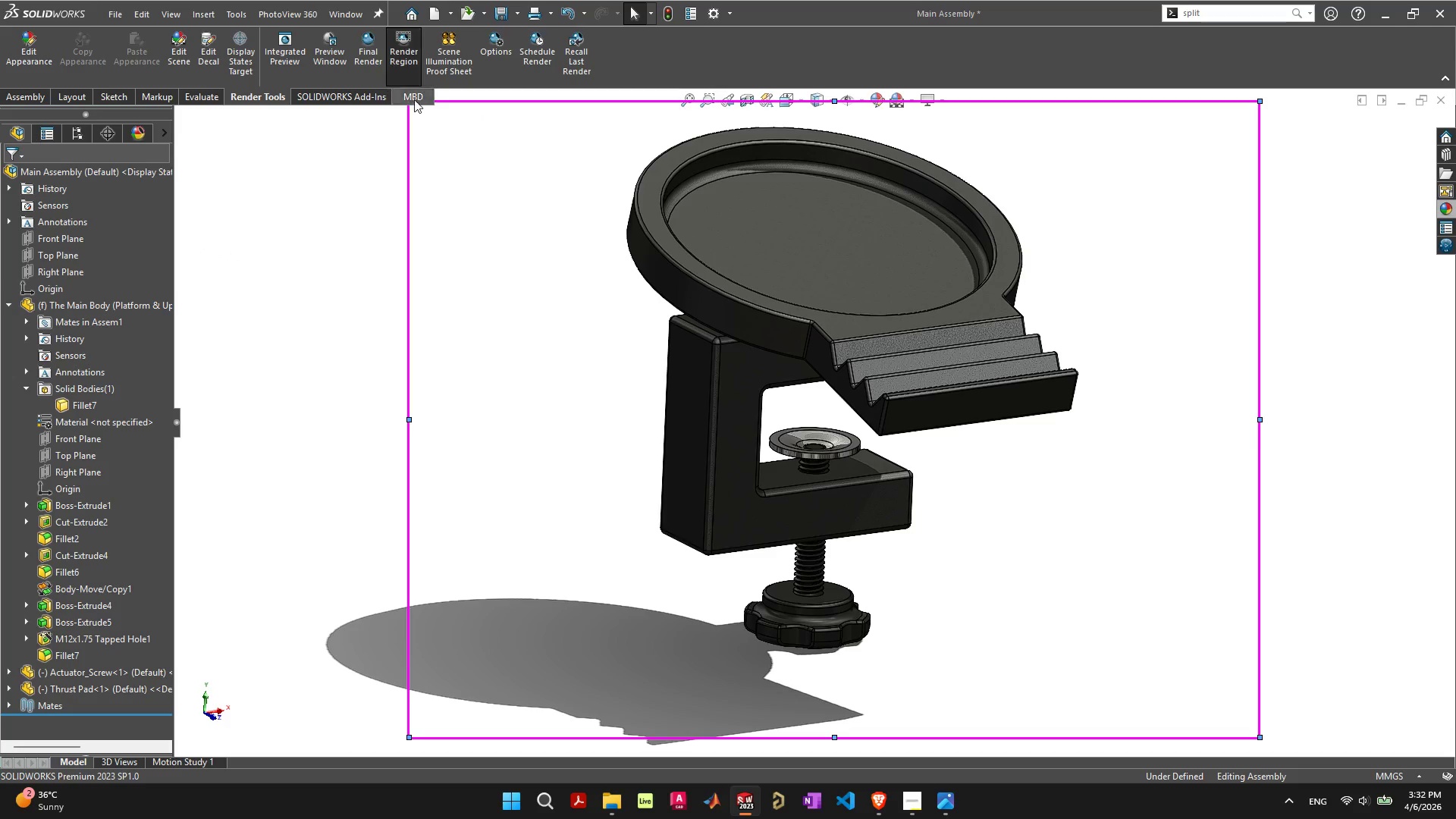 
left_click([891, 107])
 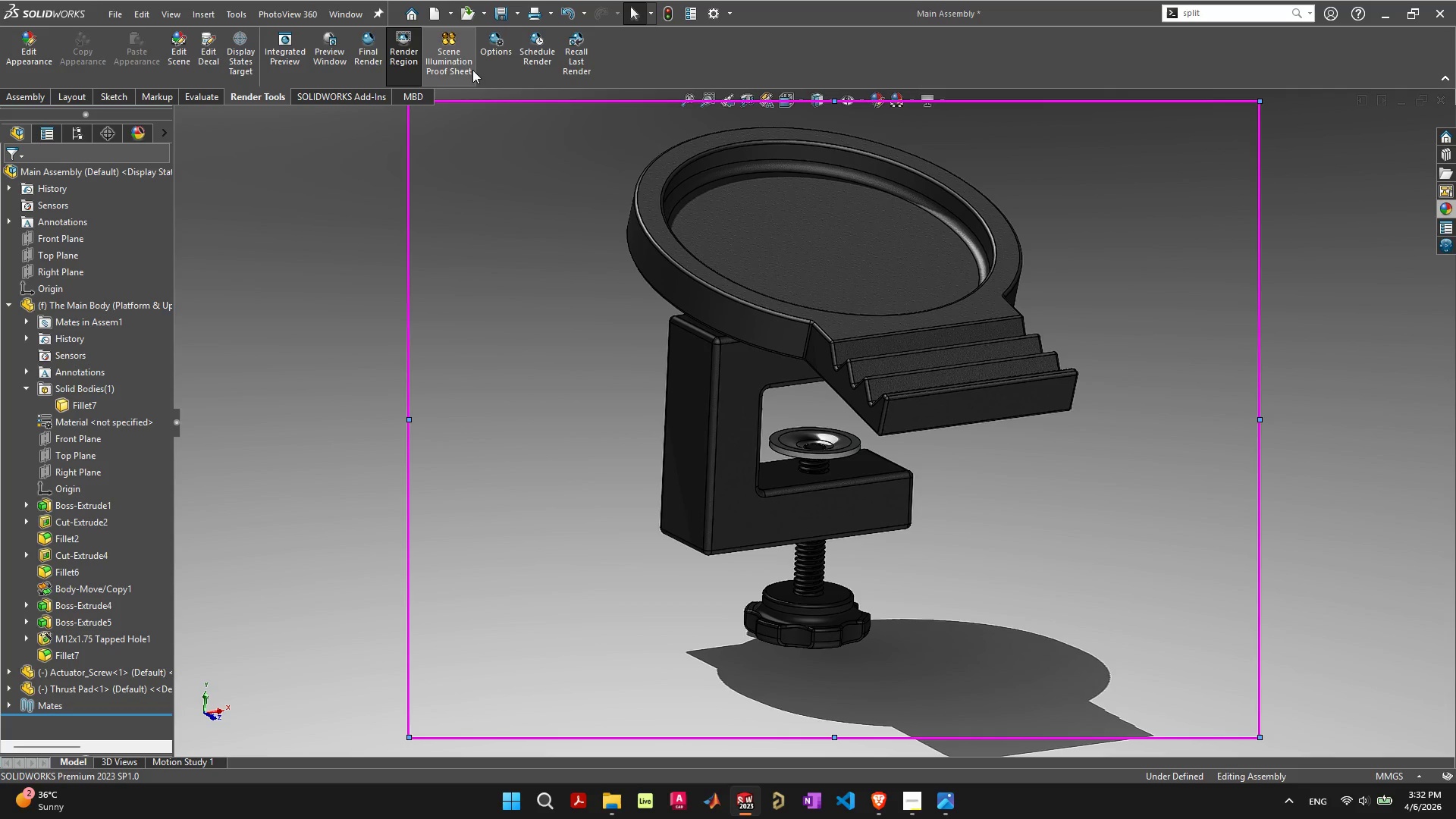 
left_click([442, 64])
 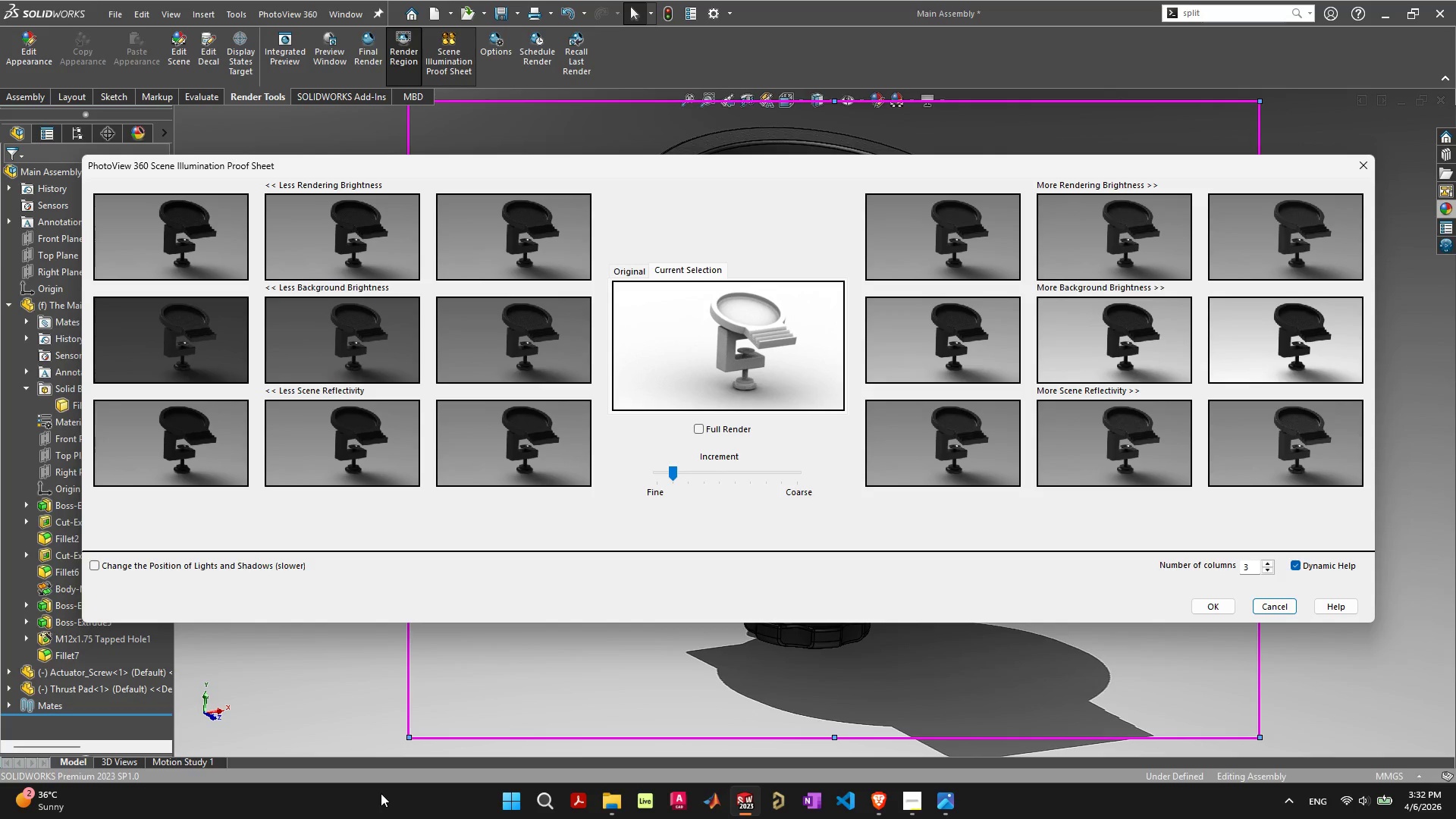 
wait(36.64)
 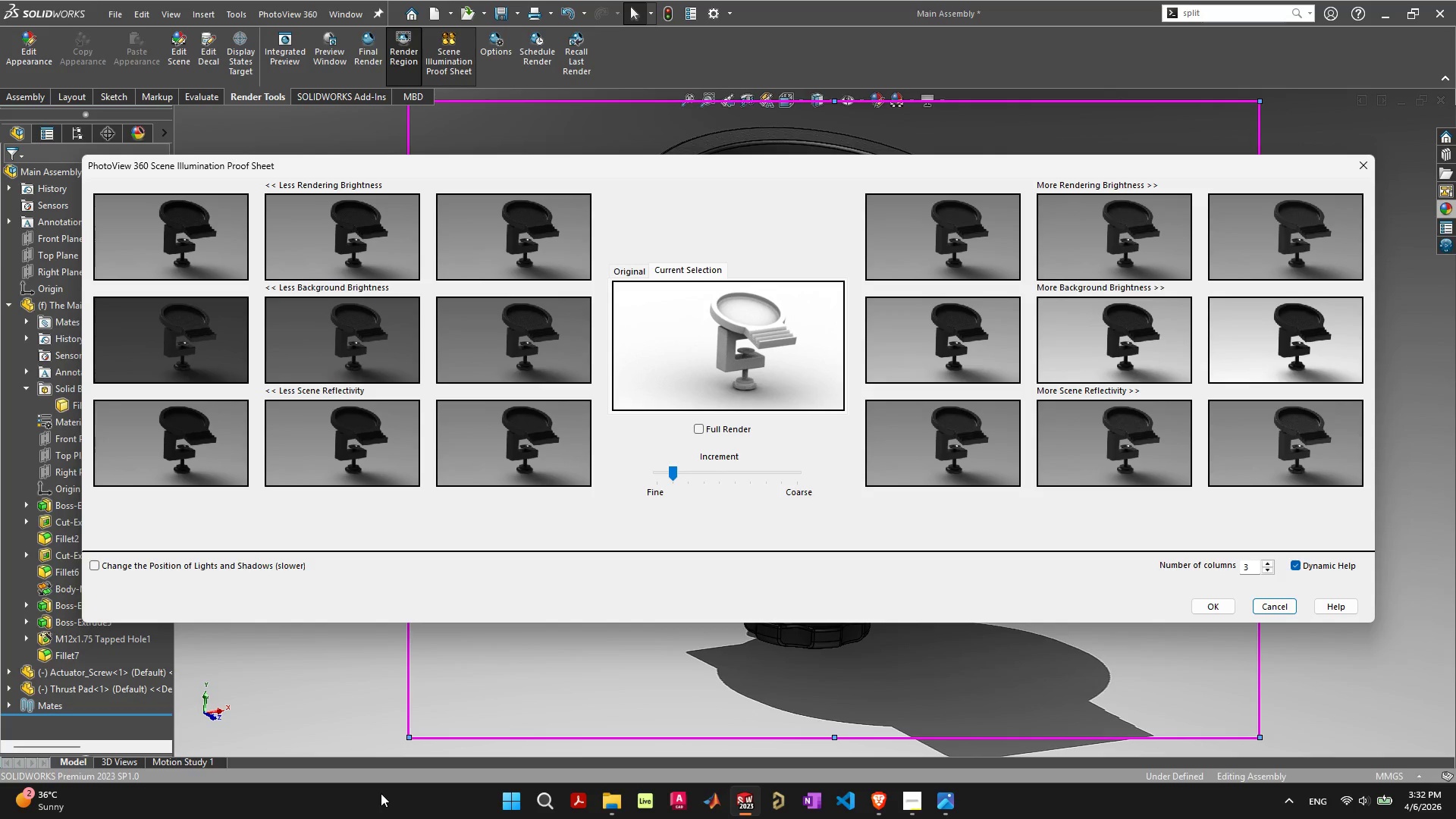 
left_click([697, 431])
 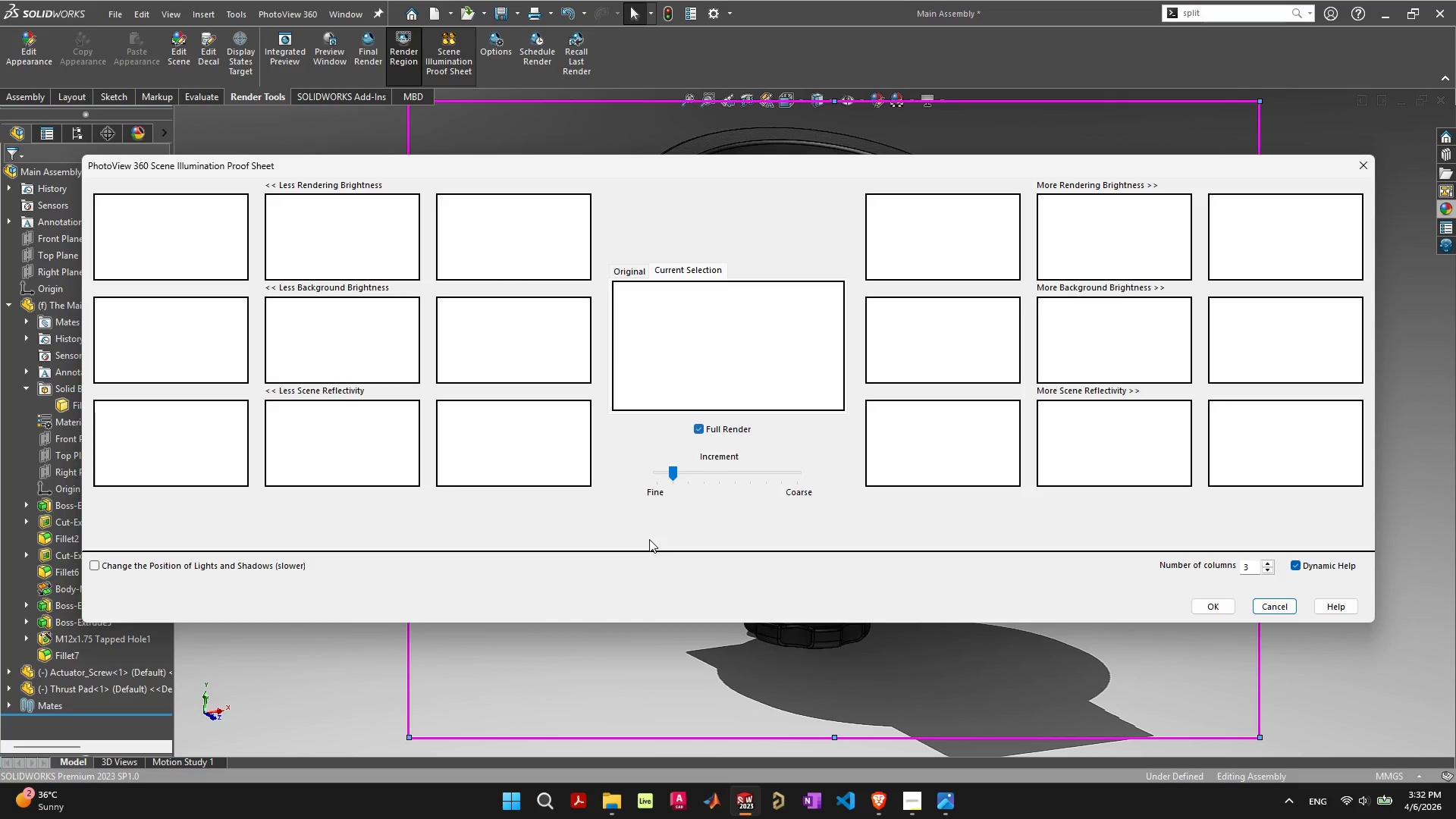 
left_click_drag(start_coordinate=[671, 478], to_coordinate=[646, 482])
 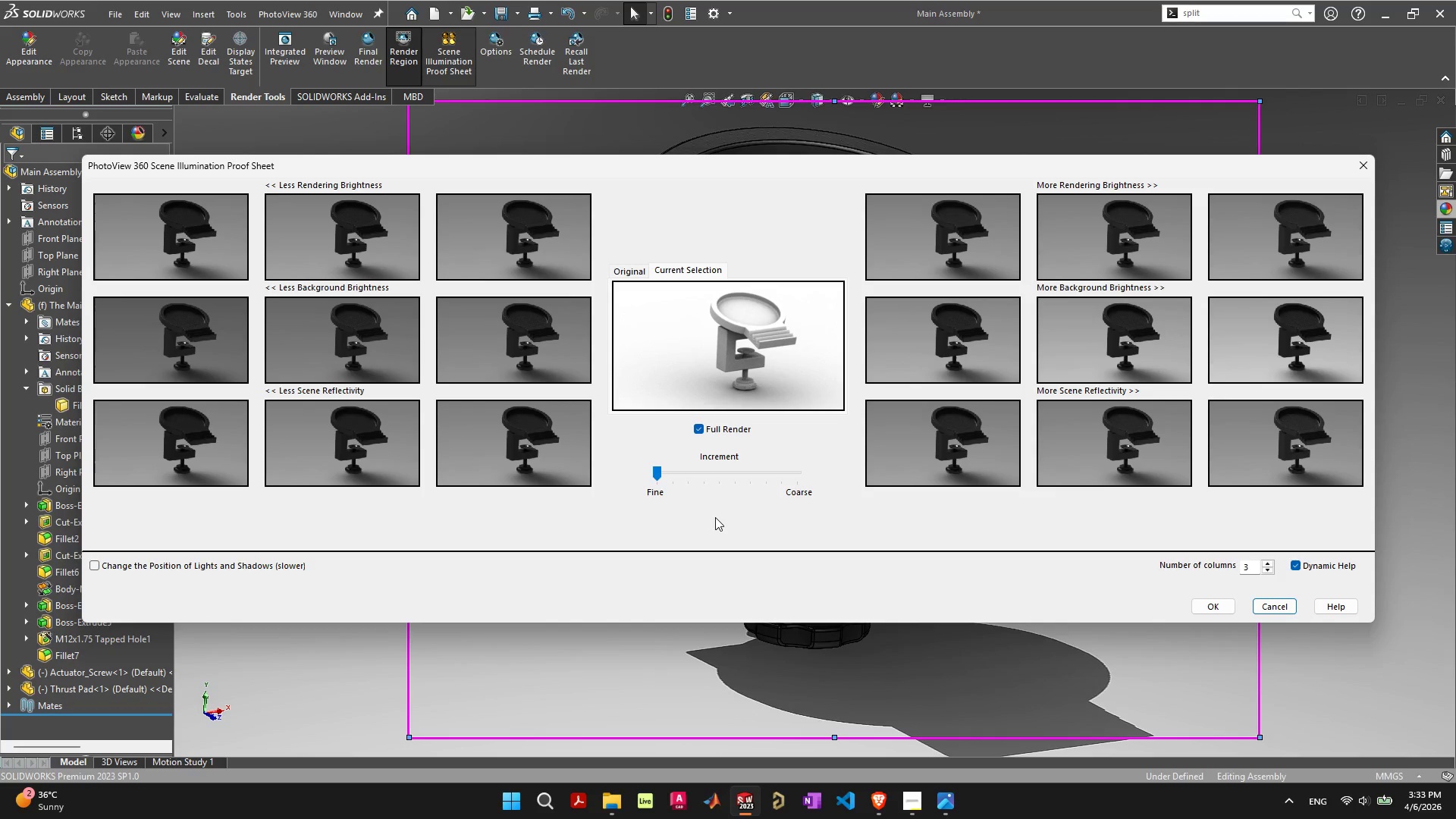 
wait(26.05)
 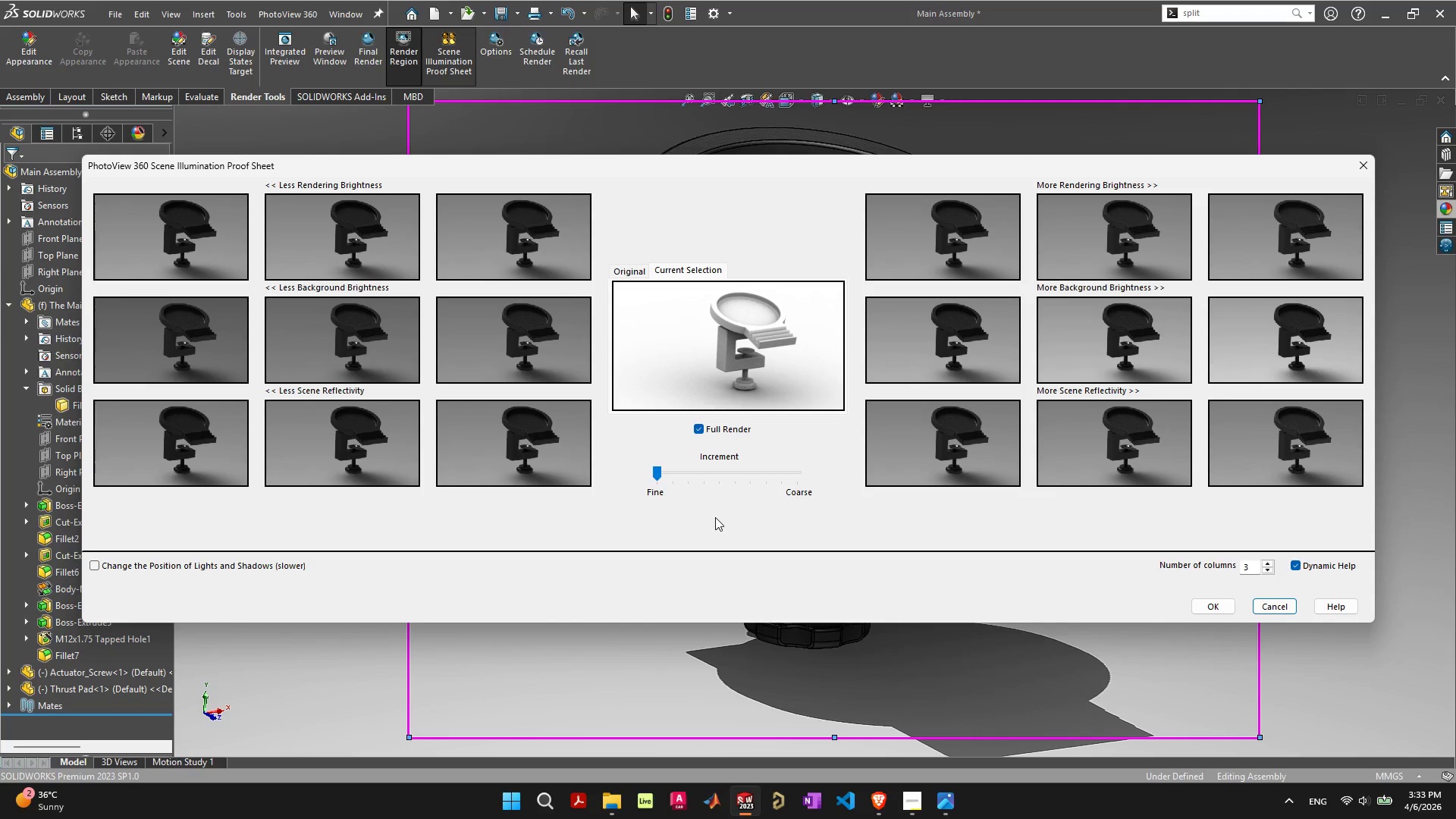 
left_click([196, 441])
 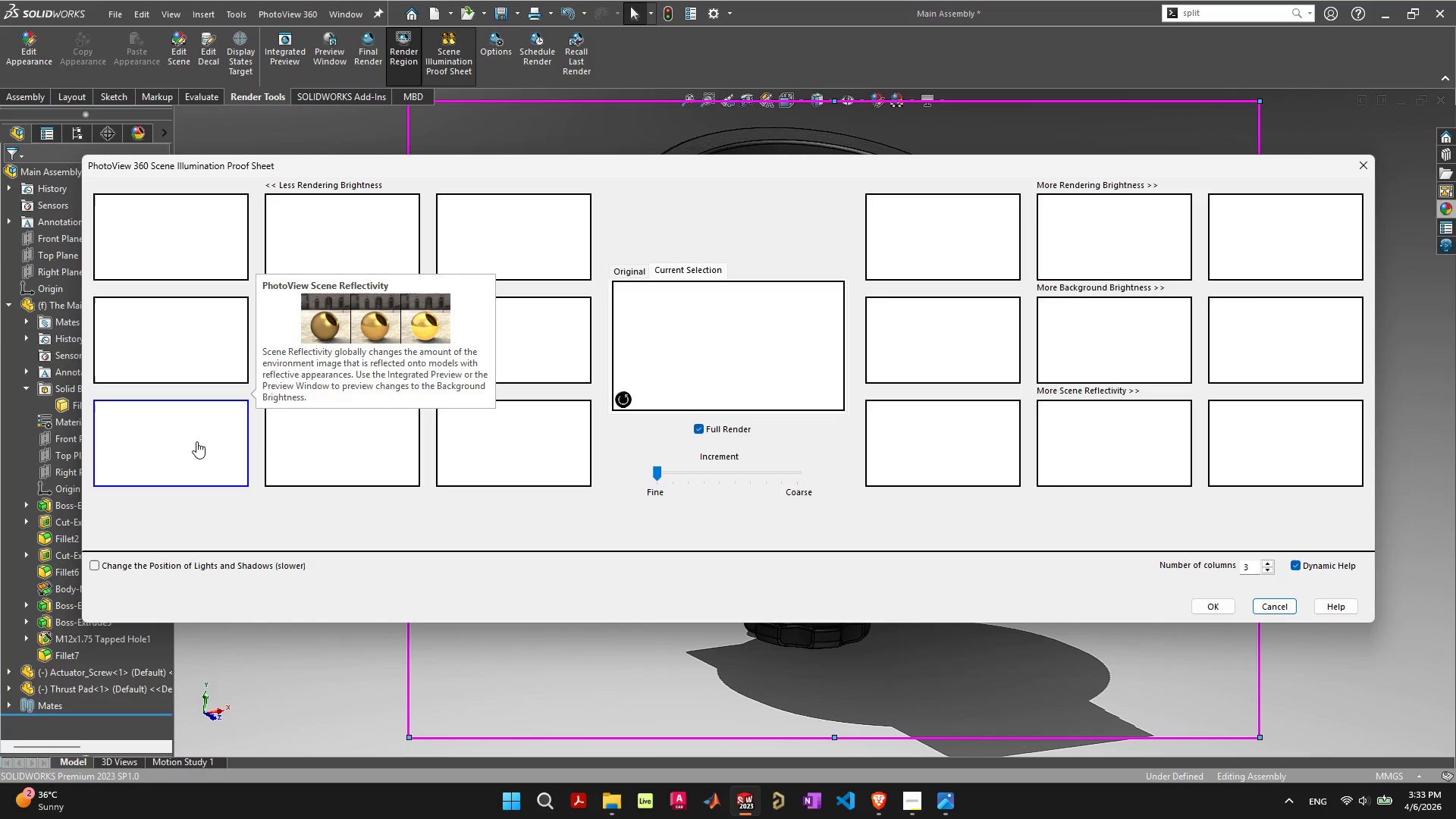 
double_click([196, 441])
 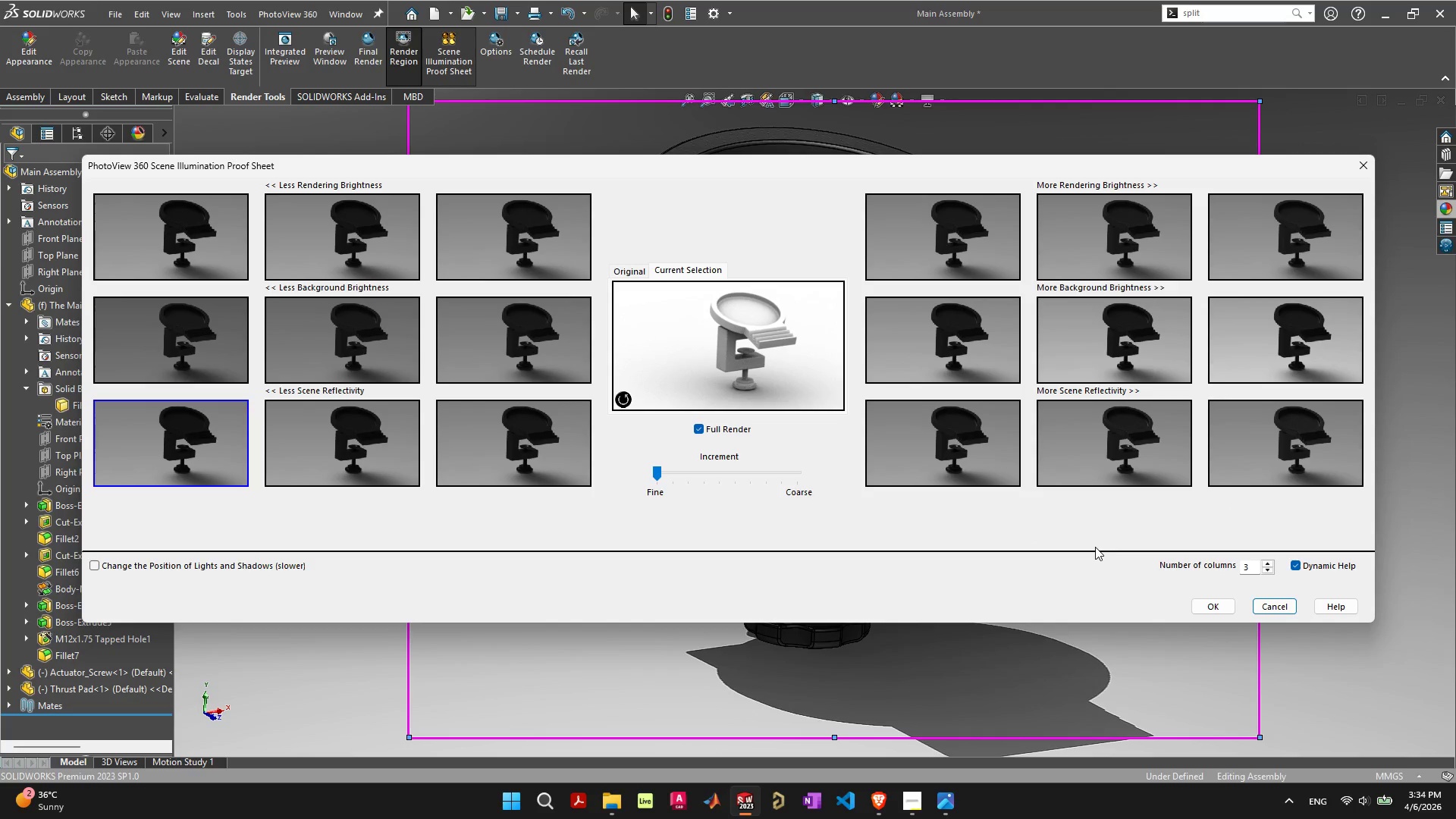 
wait(54.09)
 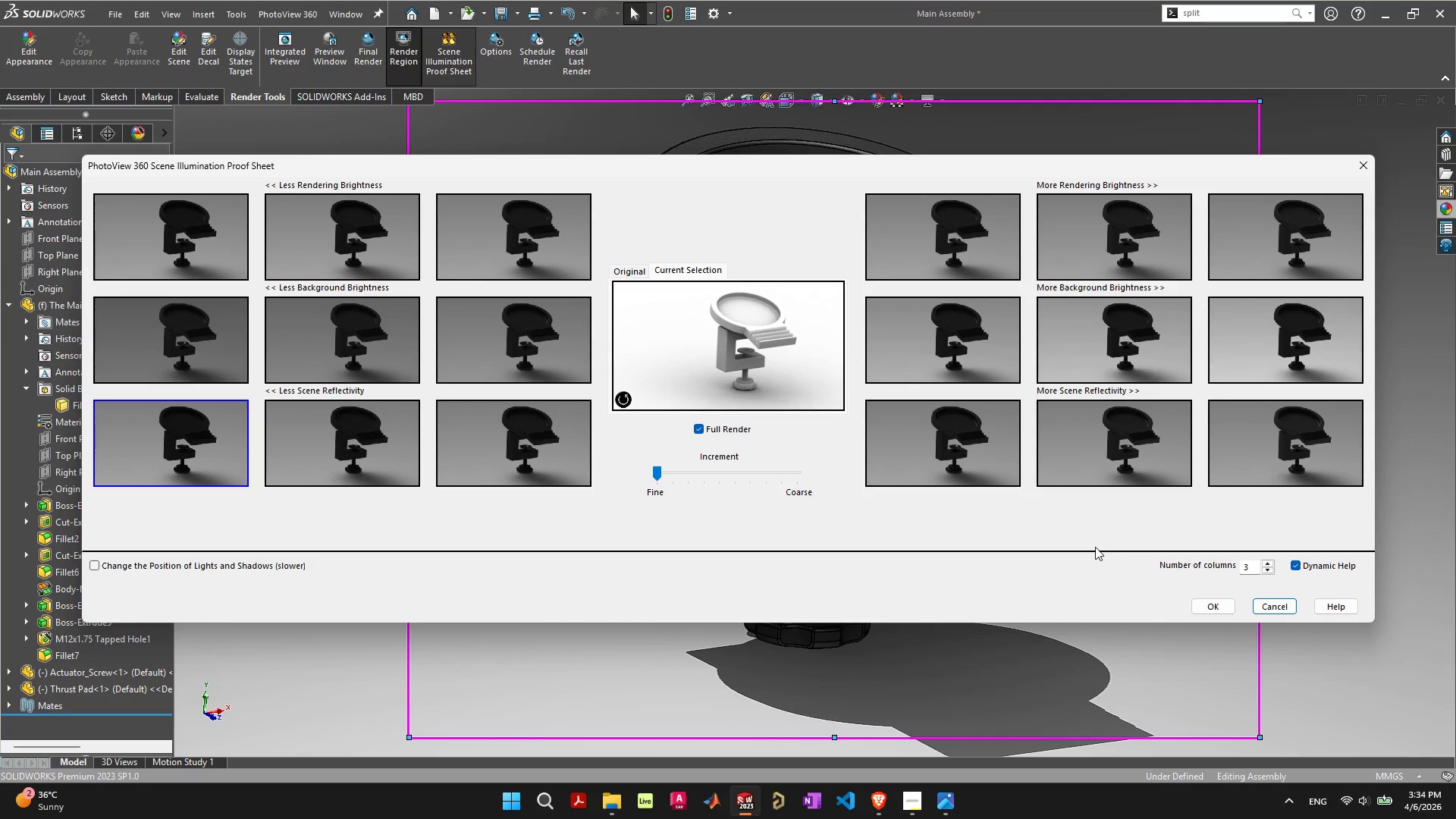 
left_click([1320, 438])
 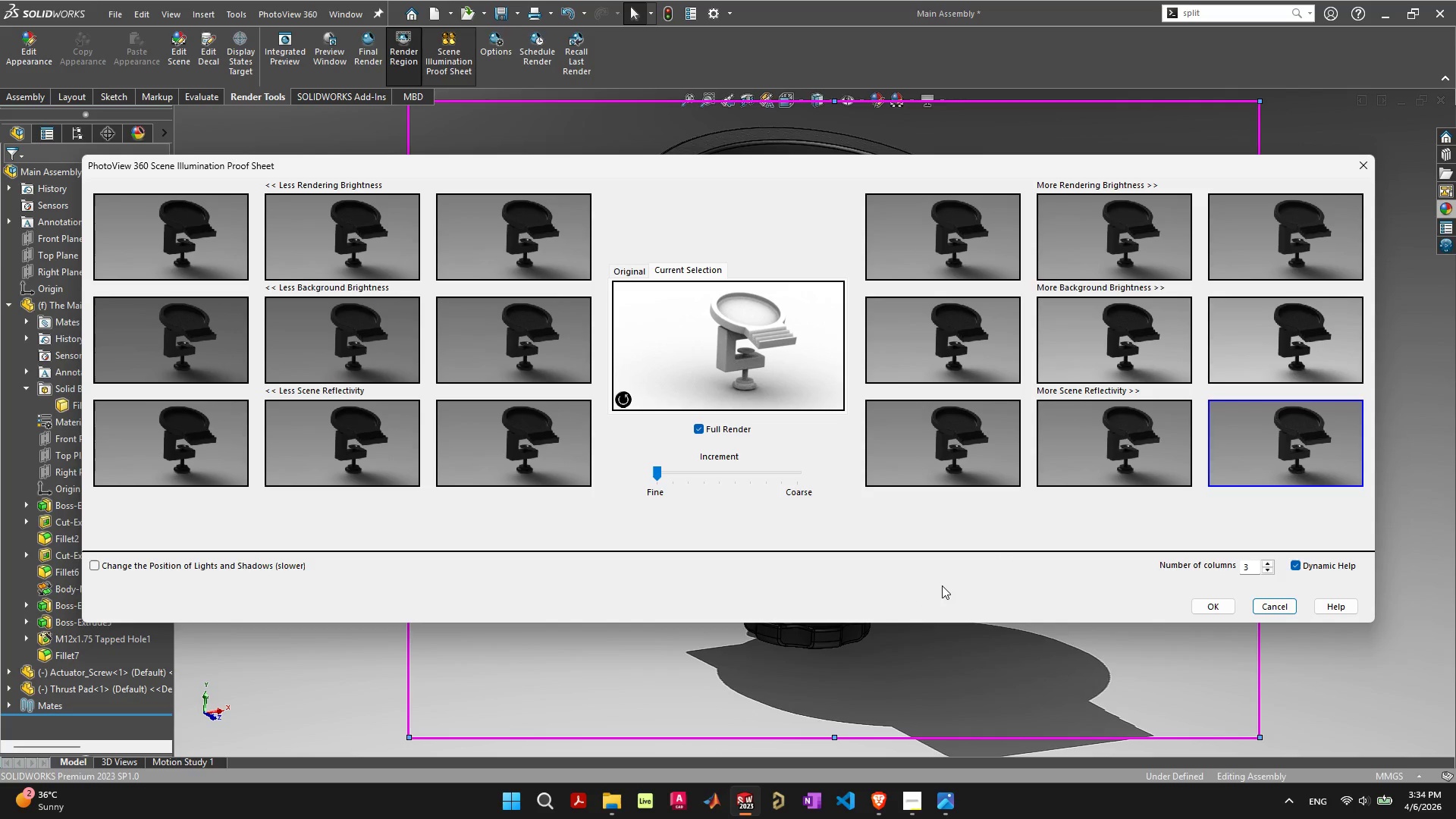 
wait(12.94)
 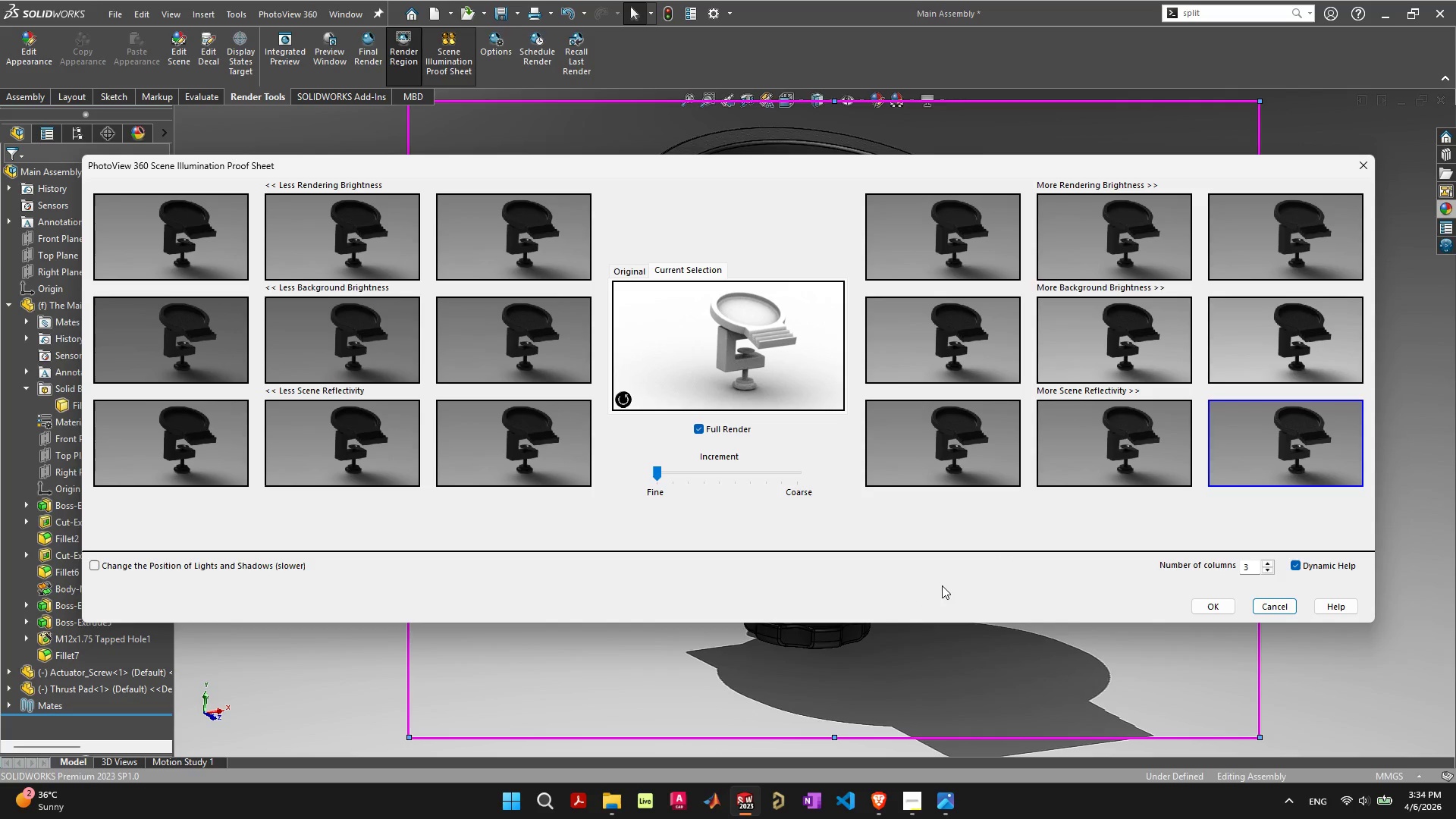 
left_click([629, 264])
 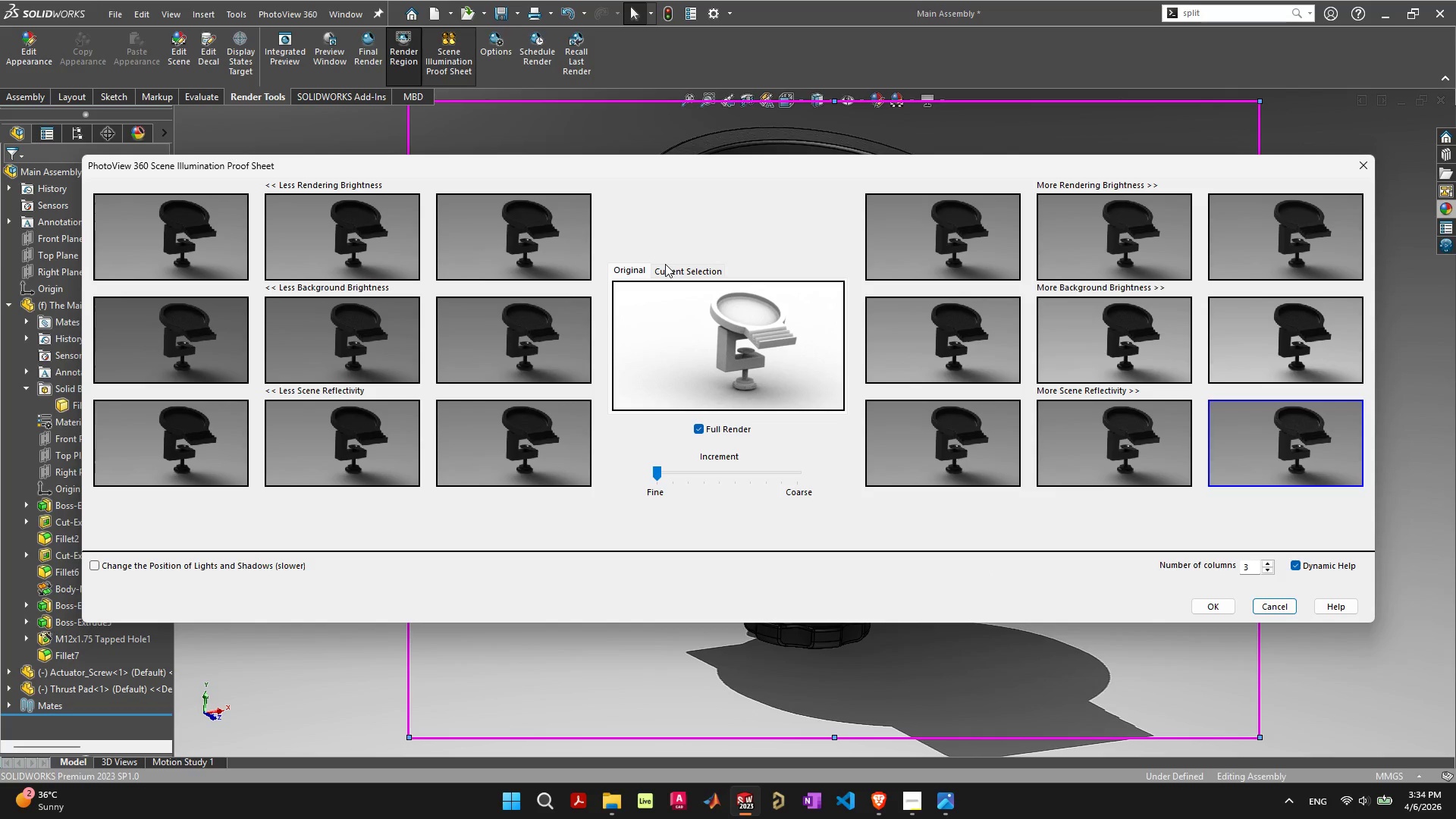 
left_click([665, 265])
 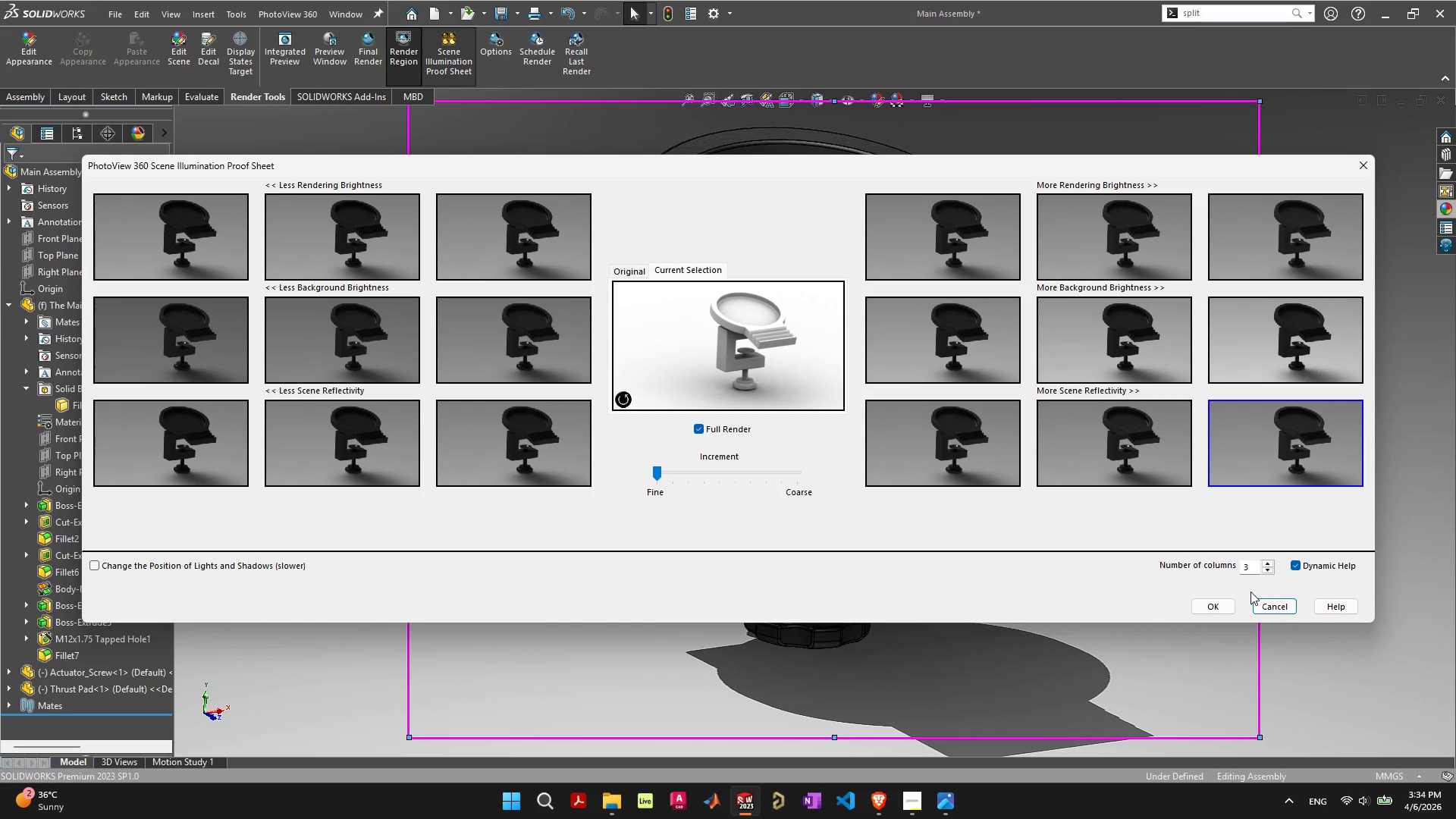 
left_click([1205, 600])
 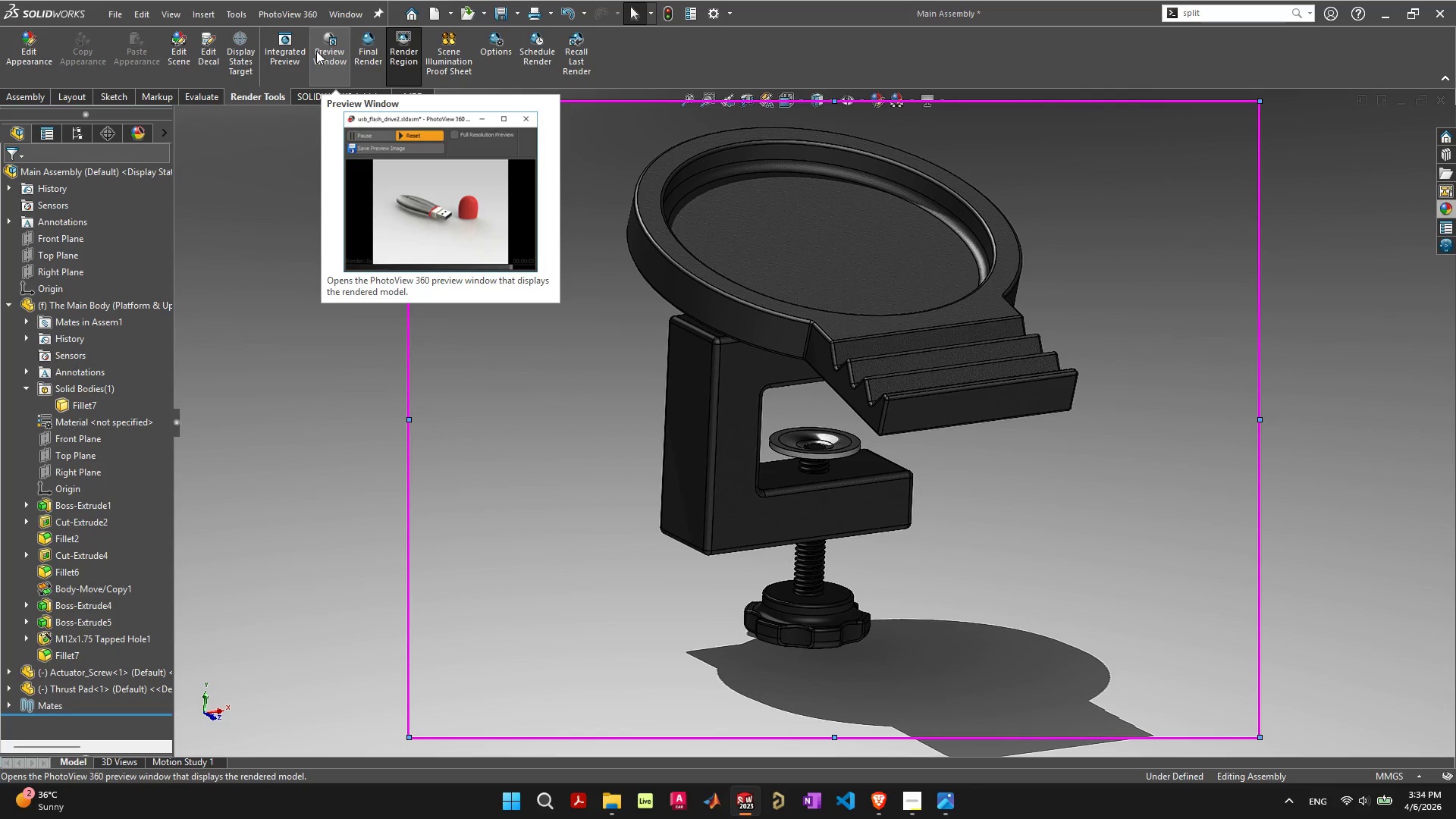 
left_click([299, 55])
 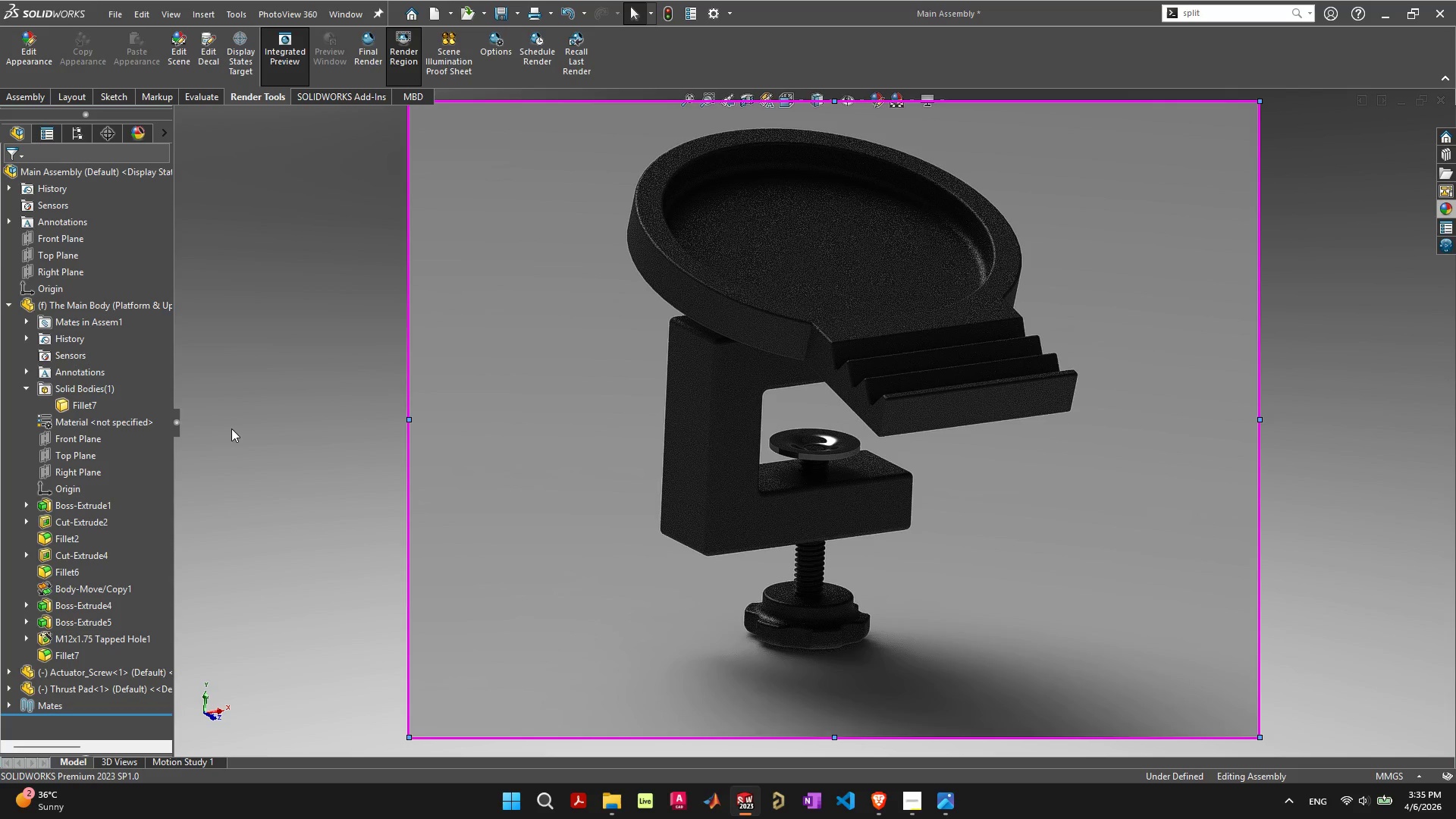 
wait(60.48)
 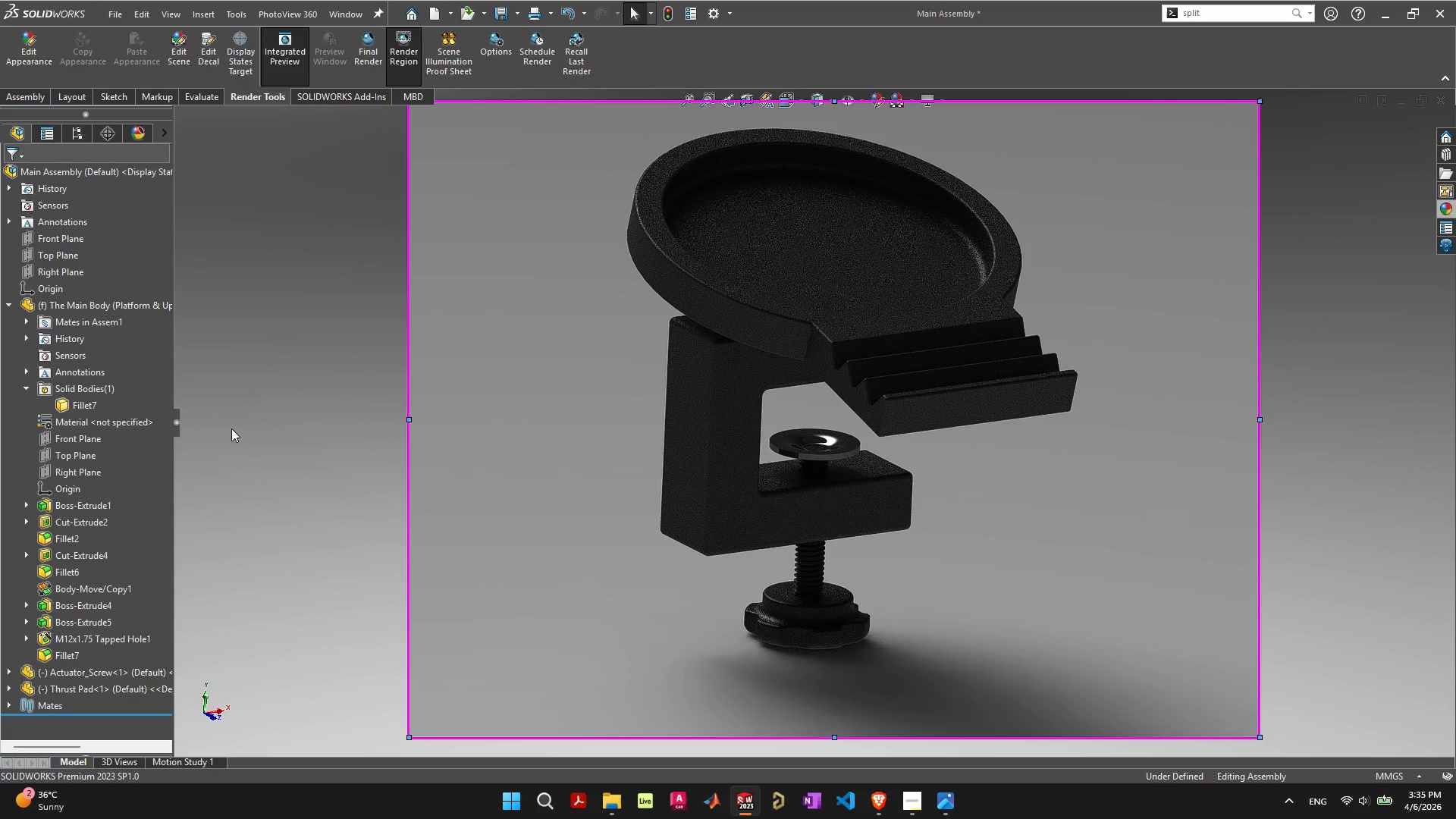 
left_click([367, 66])
 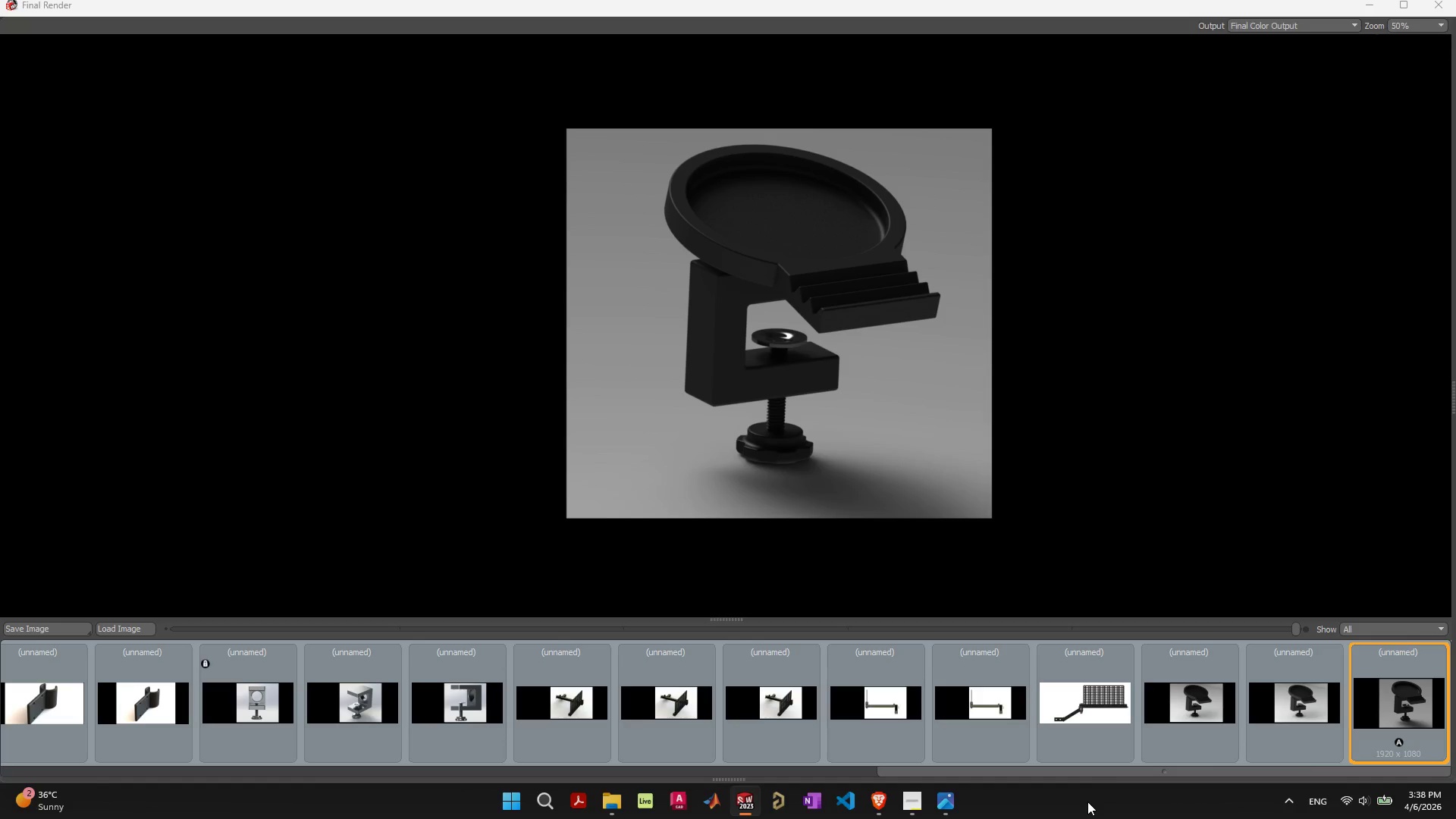 
wait(156.3)
 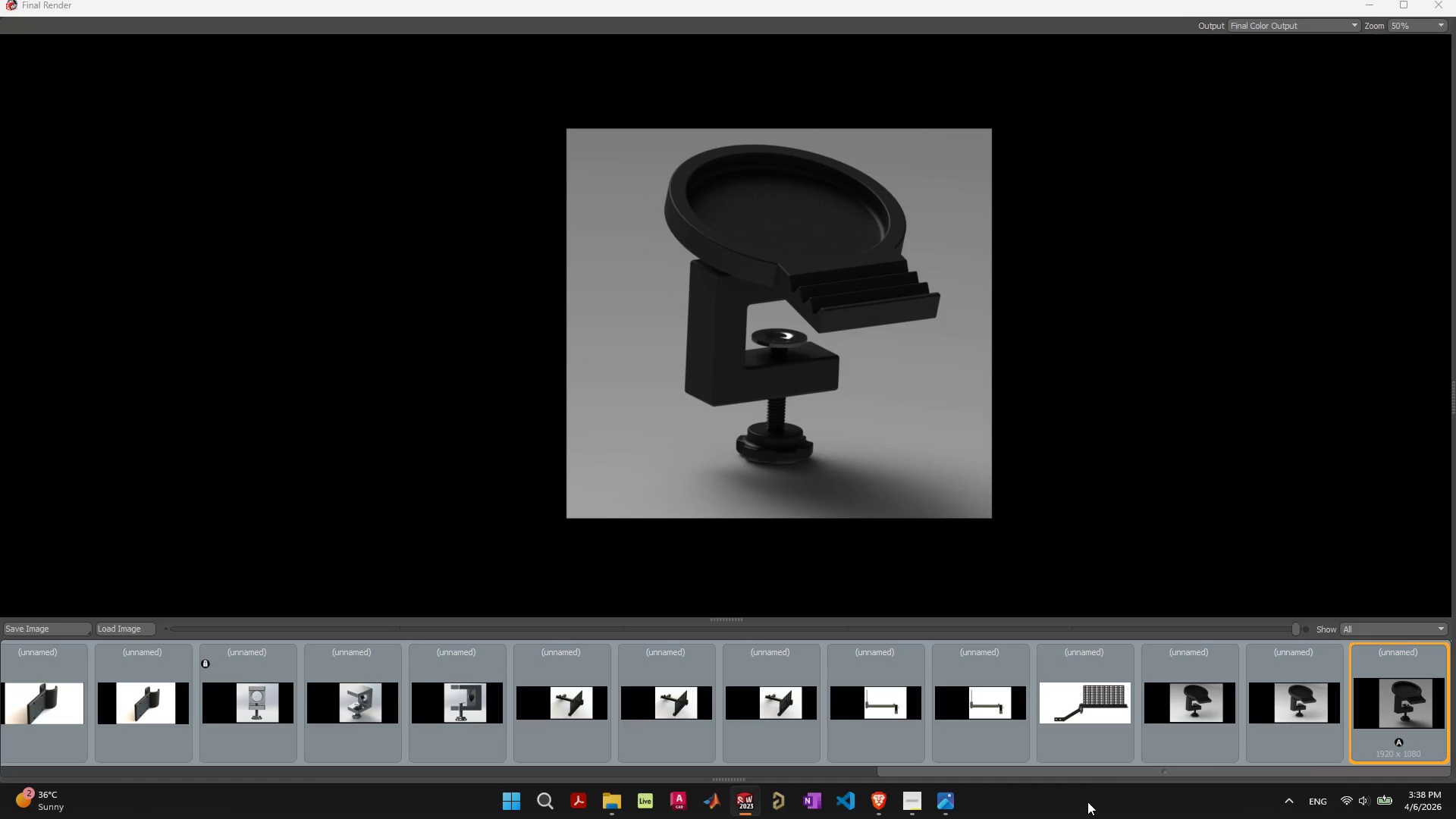 
left_click([1402, 26])
 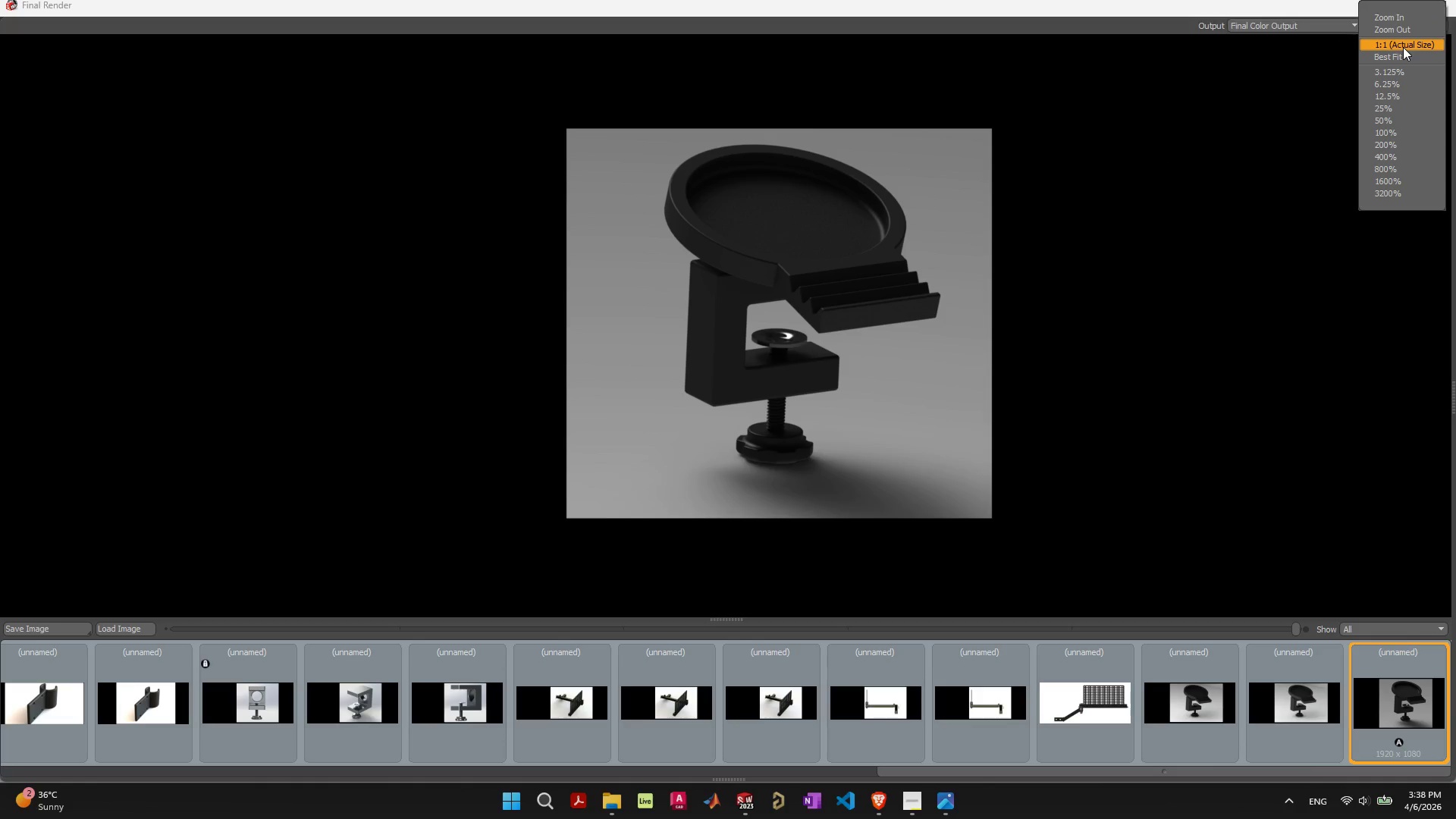 
left_click([1403, 49])
 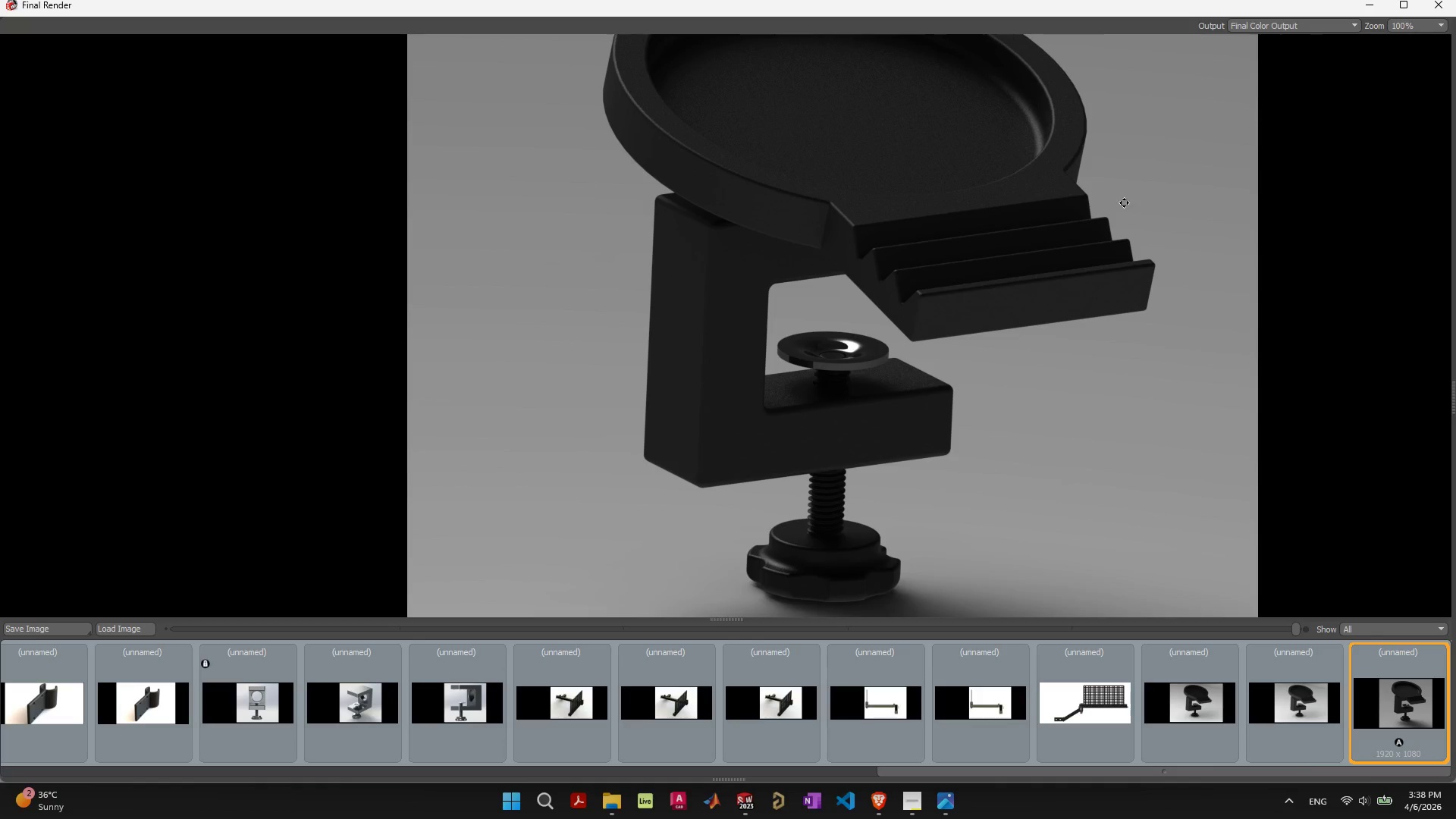 
scroll: coordinate [984, 228], scroll_direction: none, amount: 0.0
 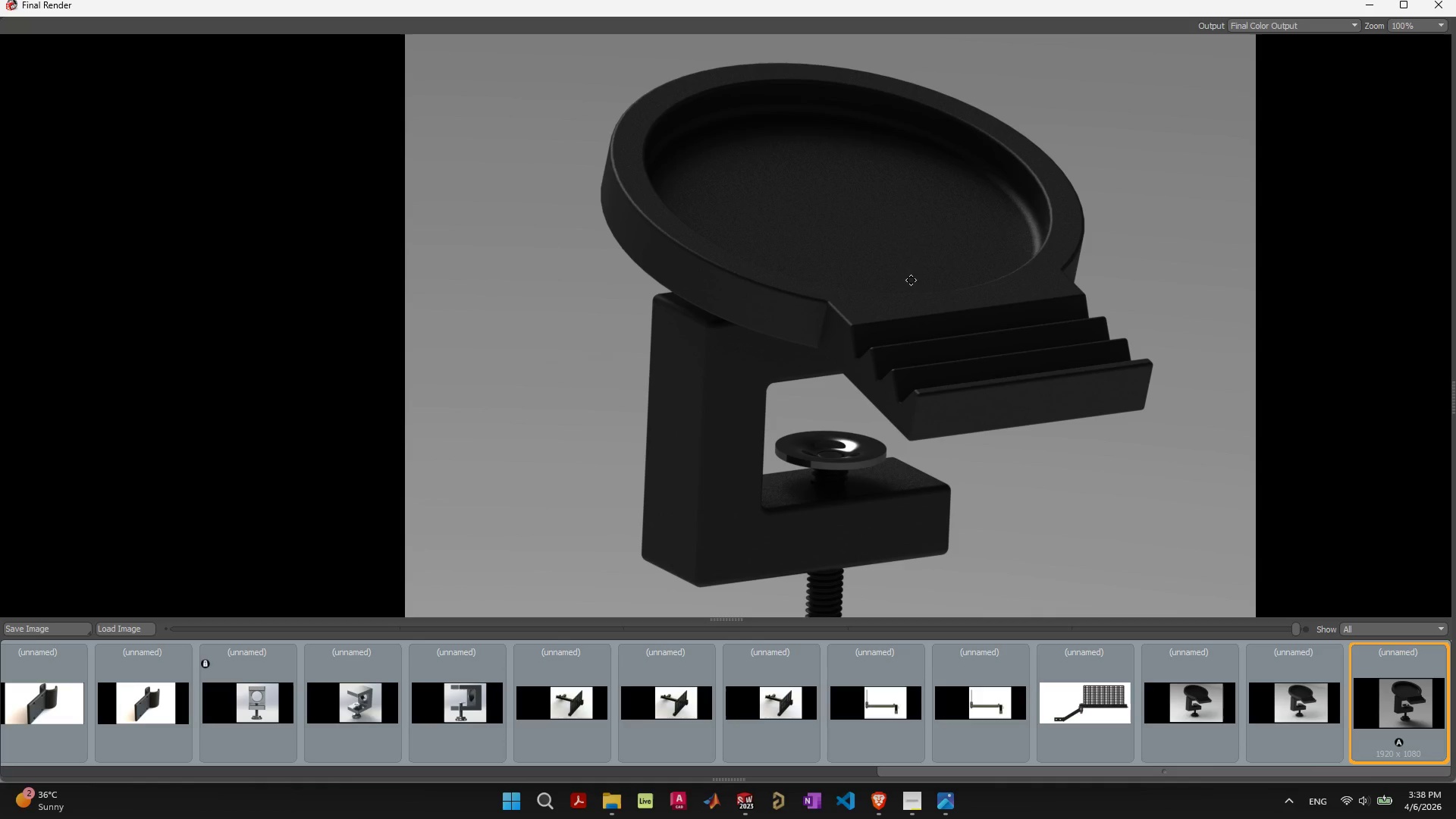 
scroll: coordinate [911, 281], scroll_direction: down, amount: 2.0
 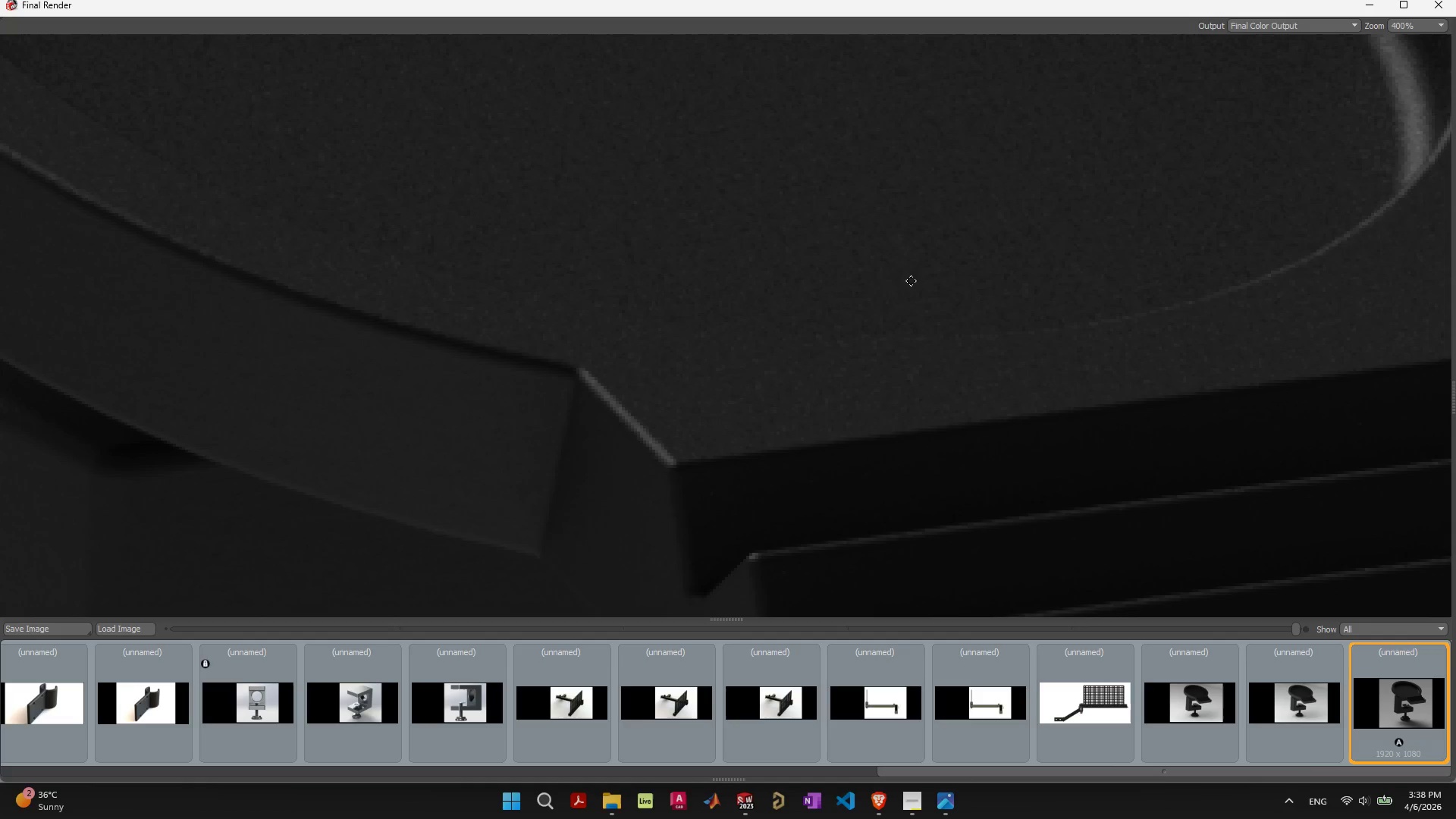 
scroll: coordinate [853, 303], scroll_direction: up, amount: 4.0
 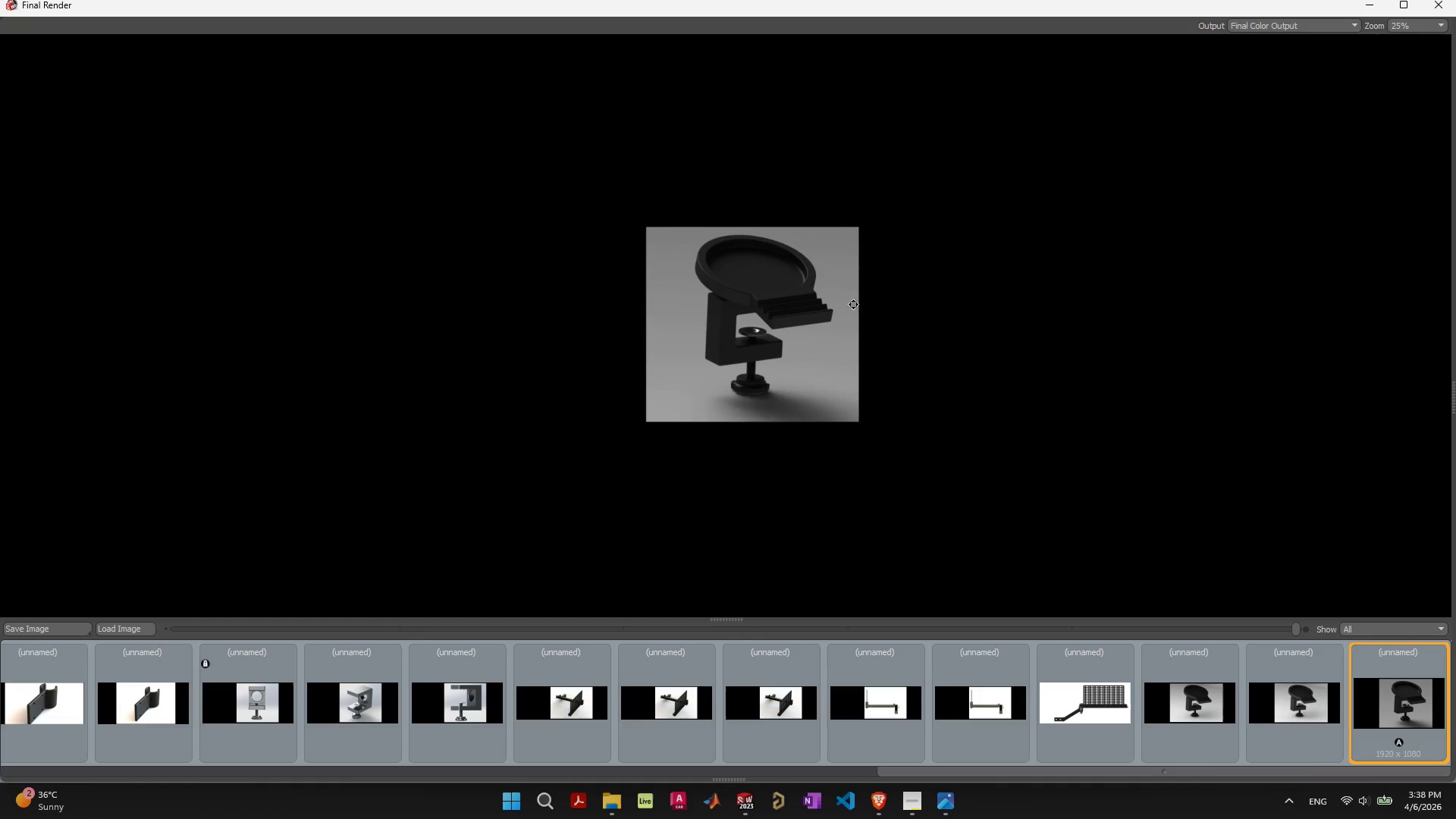 
scroll: coordinate [851, 305], scroll_direction: down, amount: 2.0
 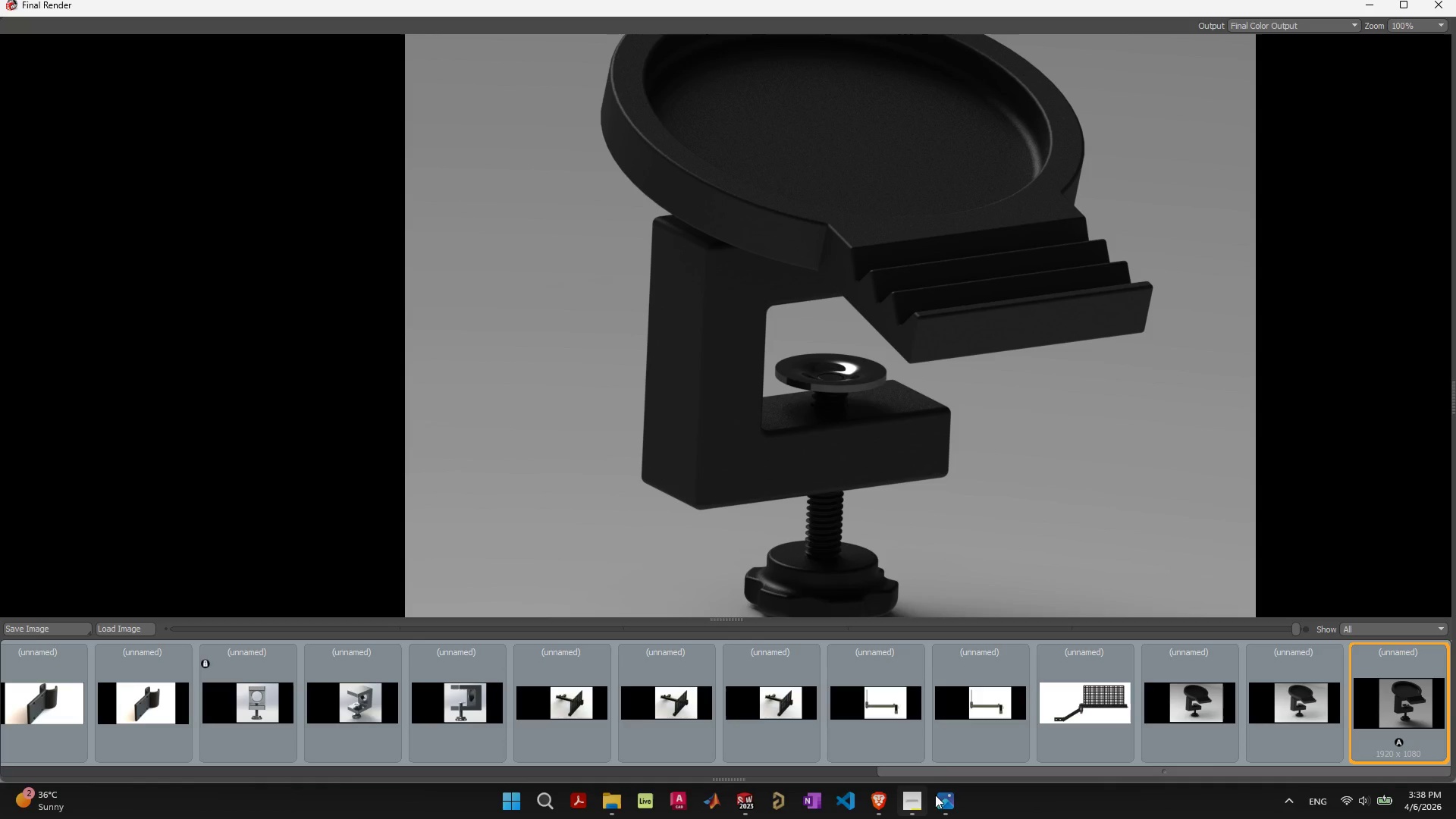 
left_click([918, 799])